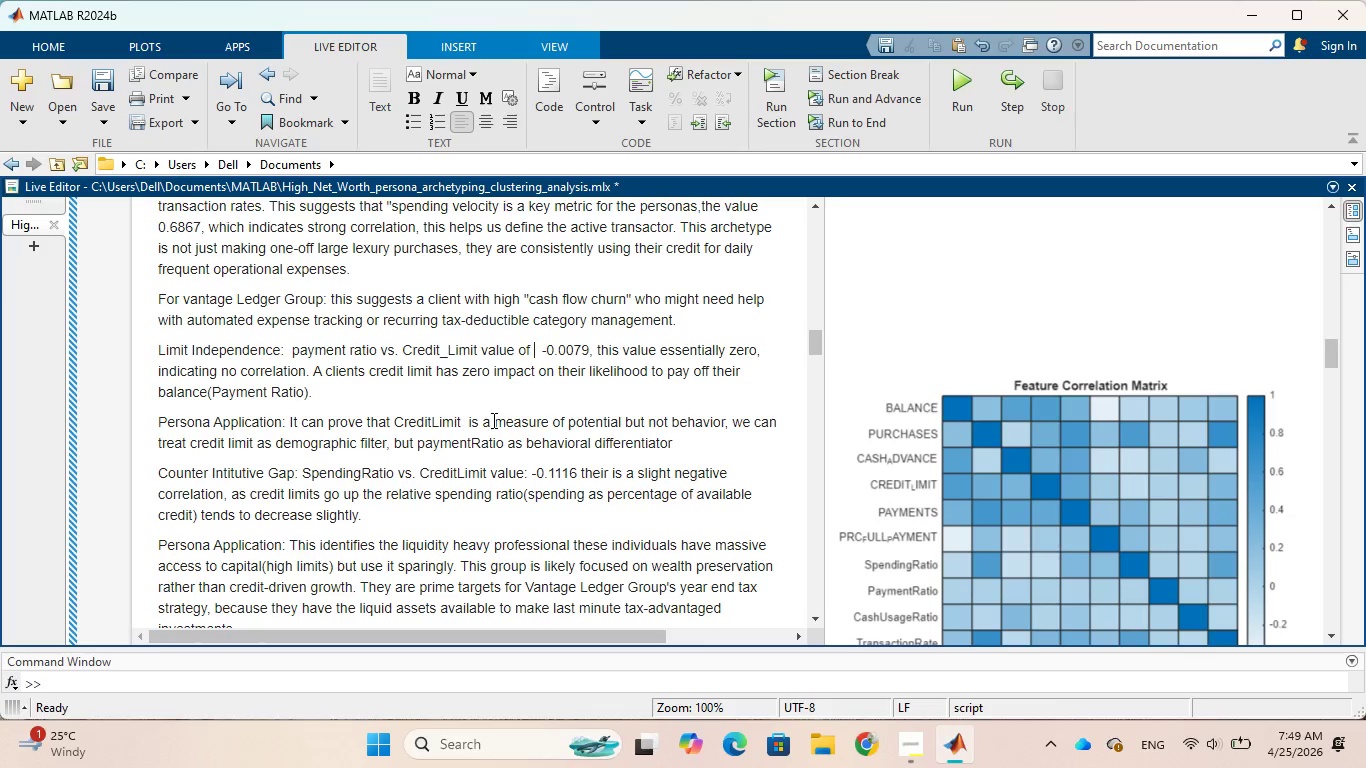 
wait(24.42)
 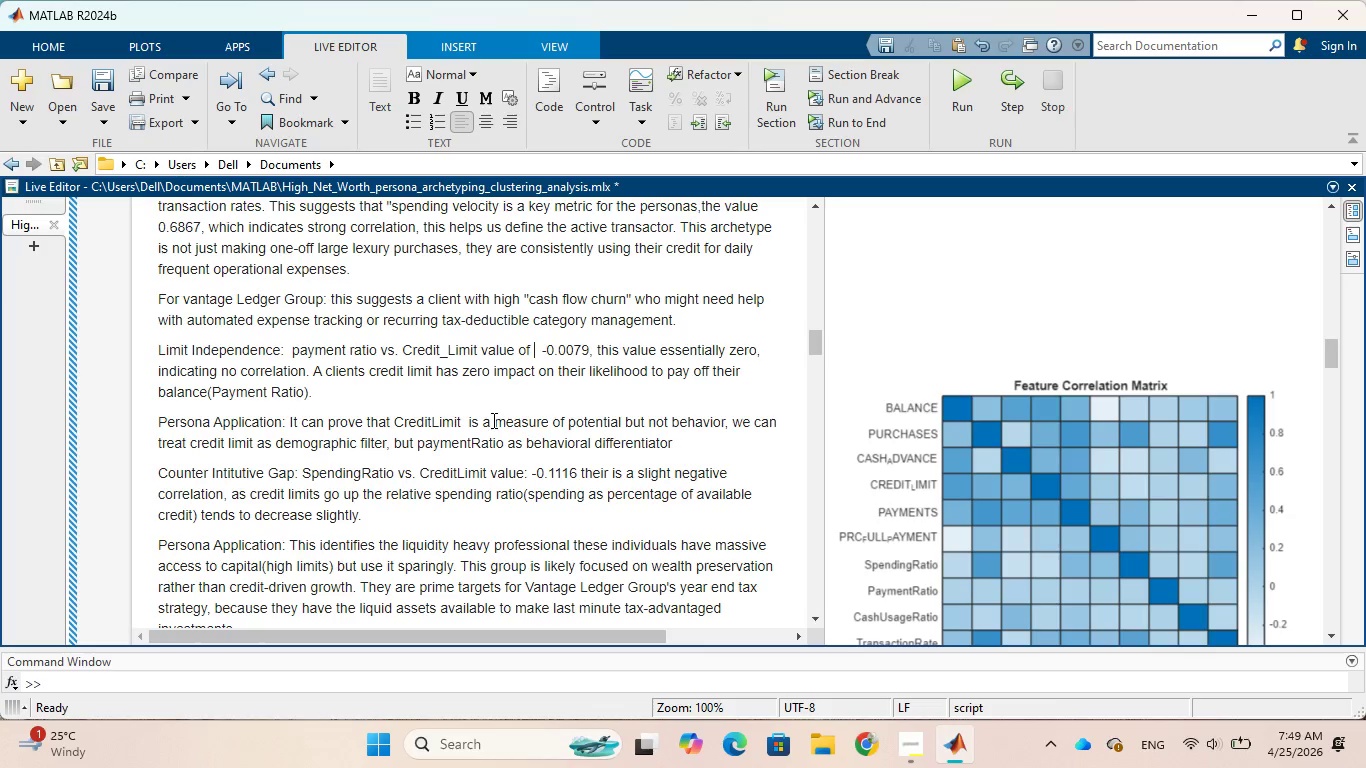 
left_click([671, 444])
 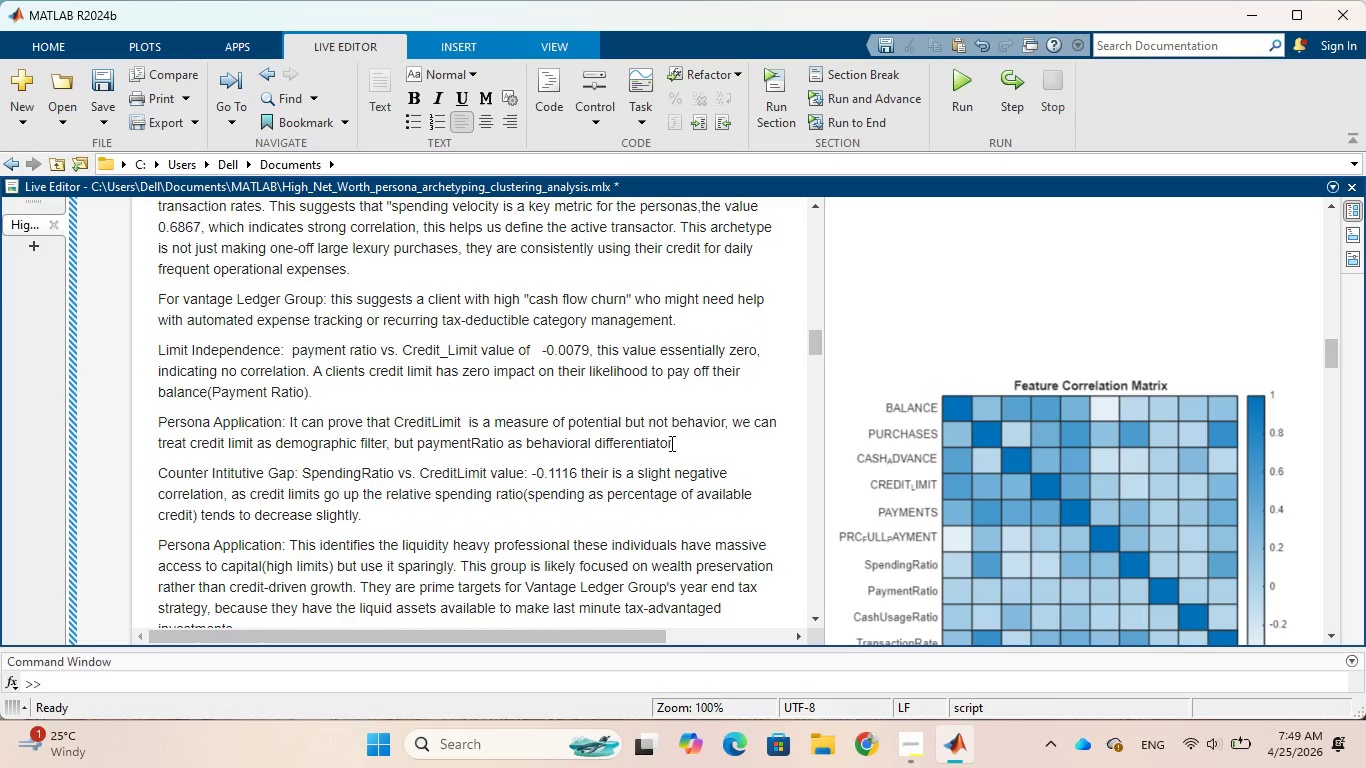 
key(Period)
 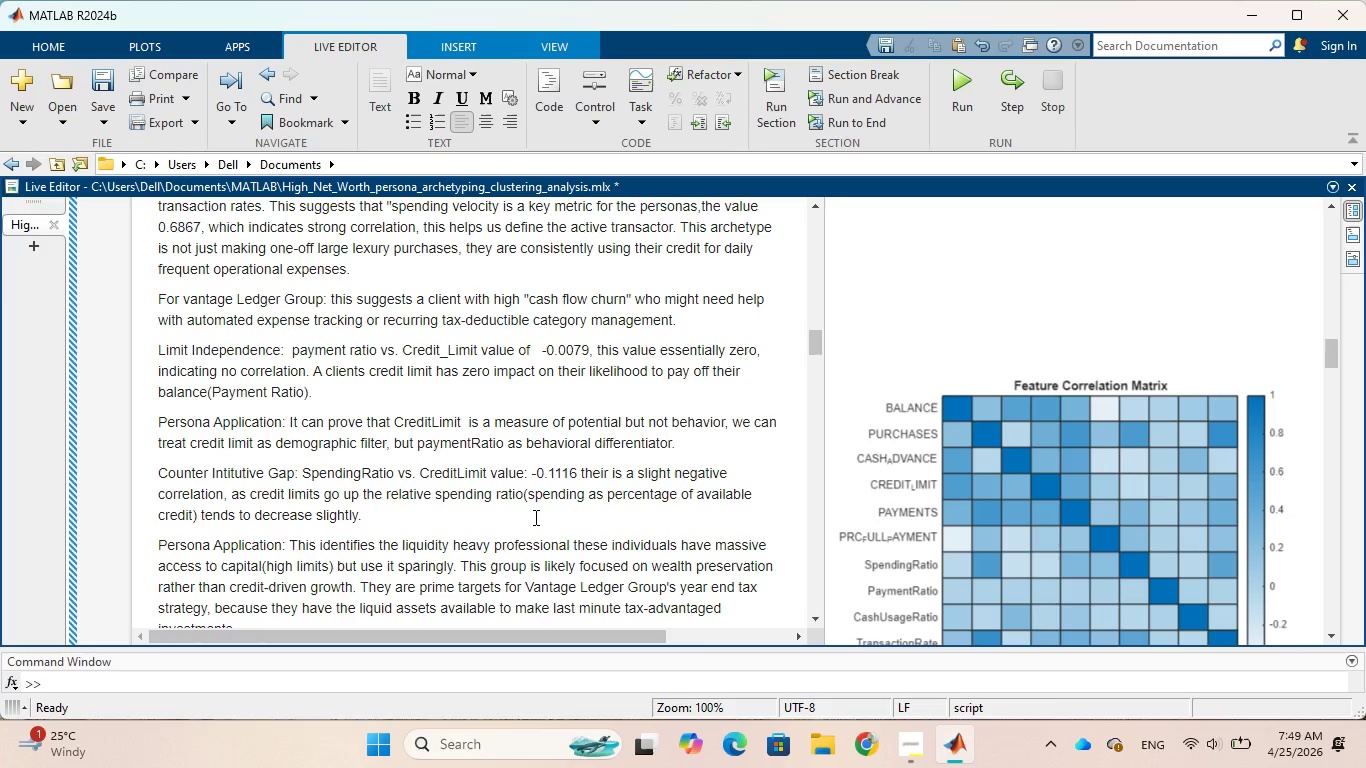 
wait(10.59)
 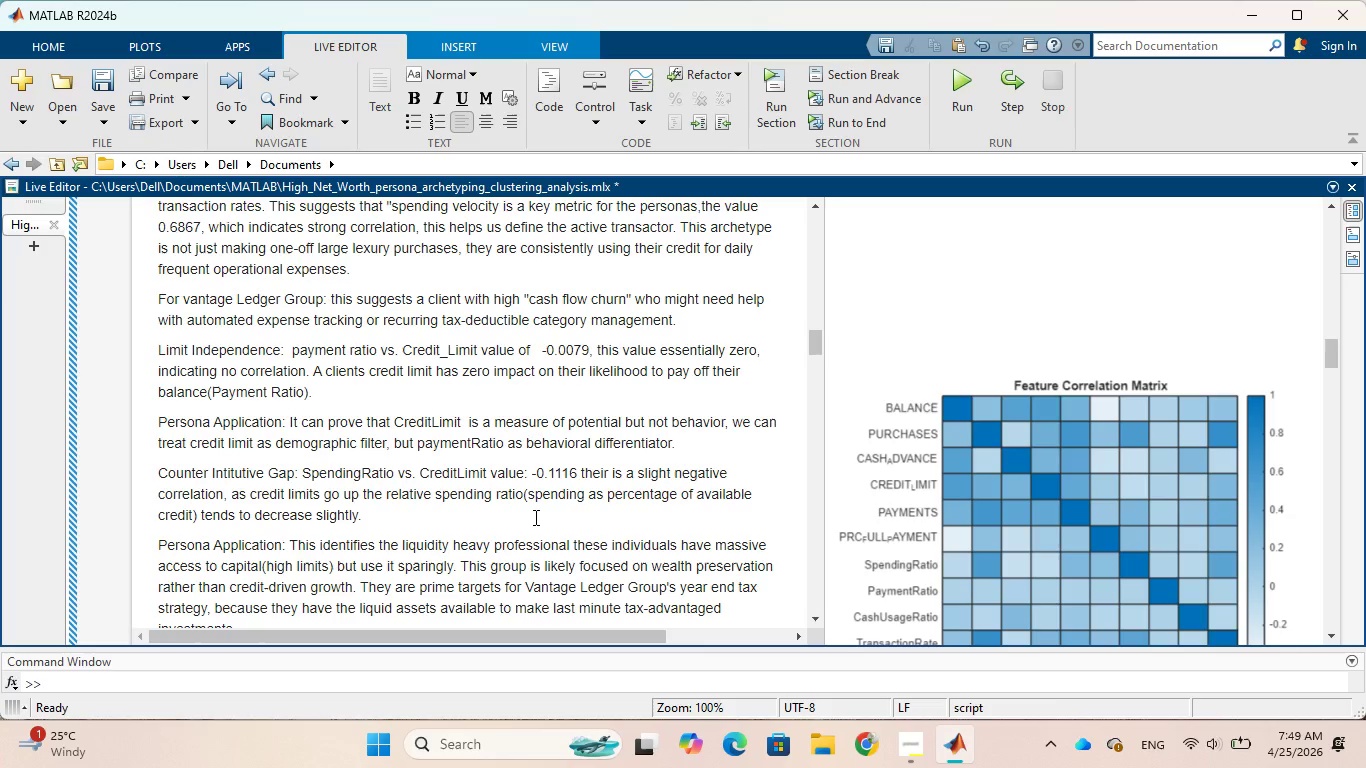 
left_click([457, 474])
 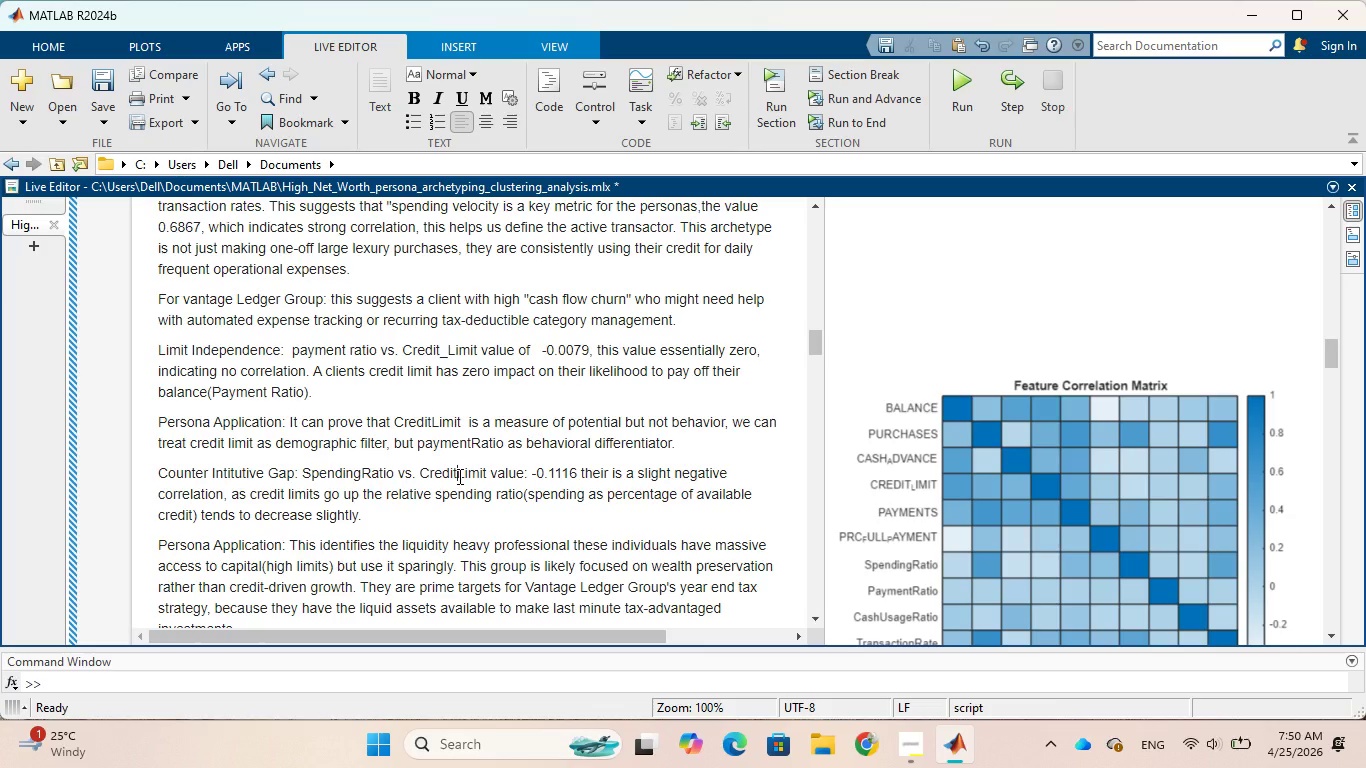 
key(Shift+Minus)
 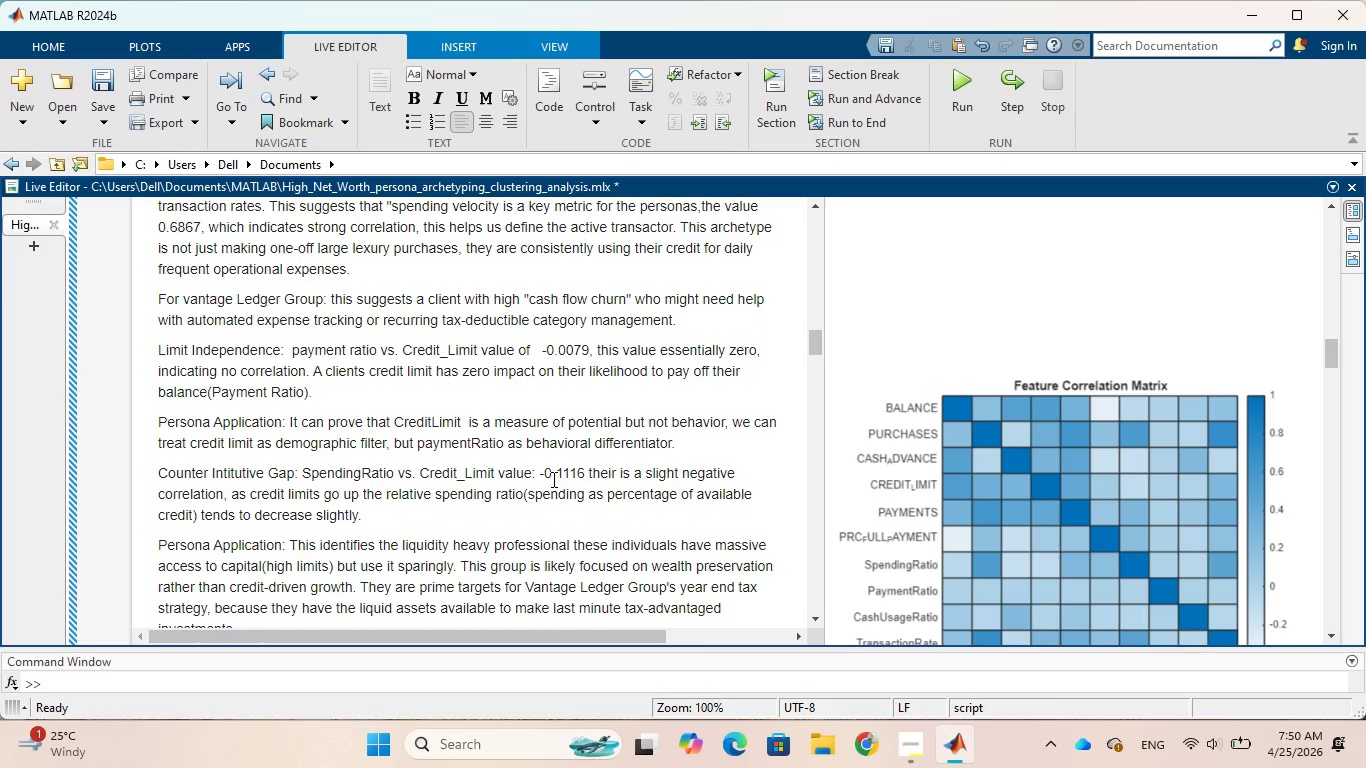 
wait(7.72)
 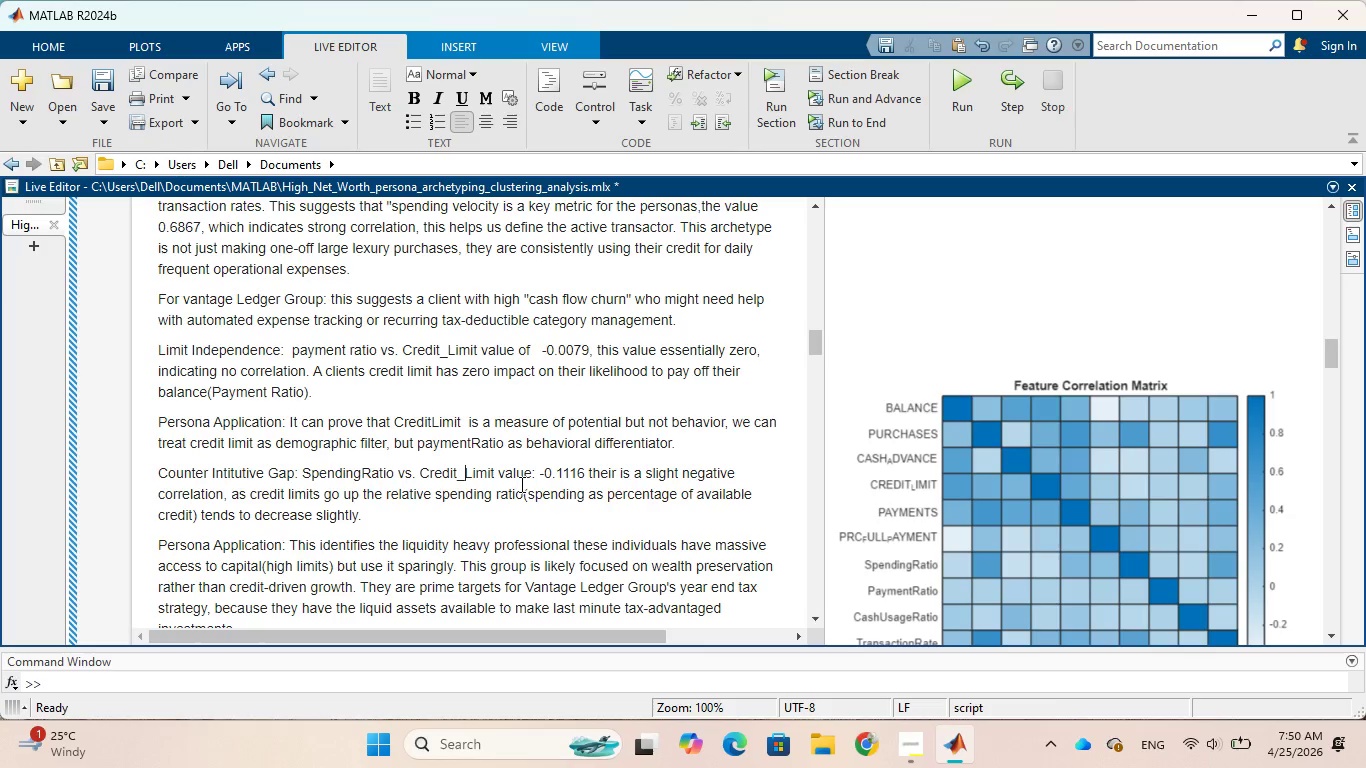 
left_click([536, 472])
 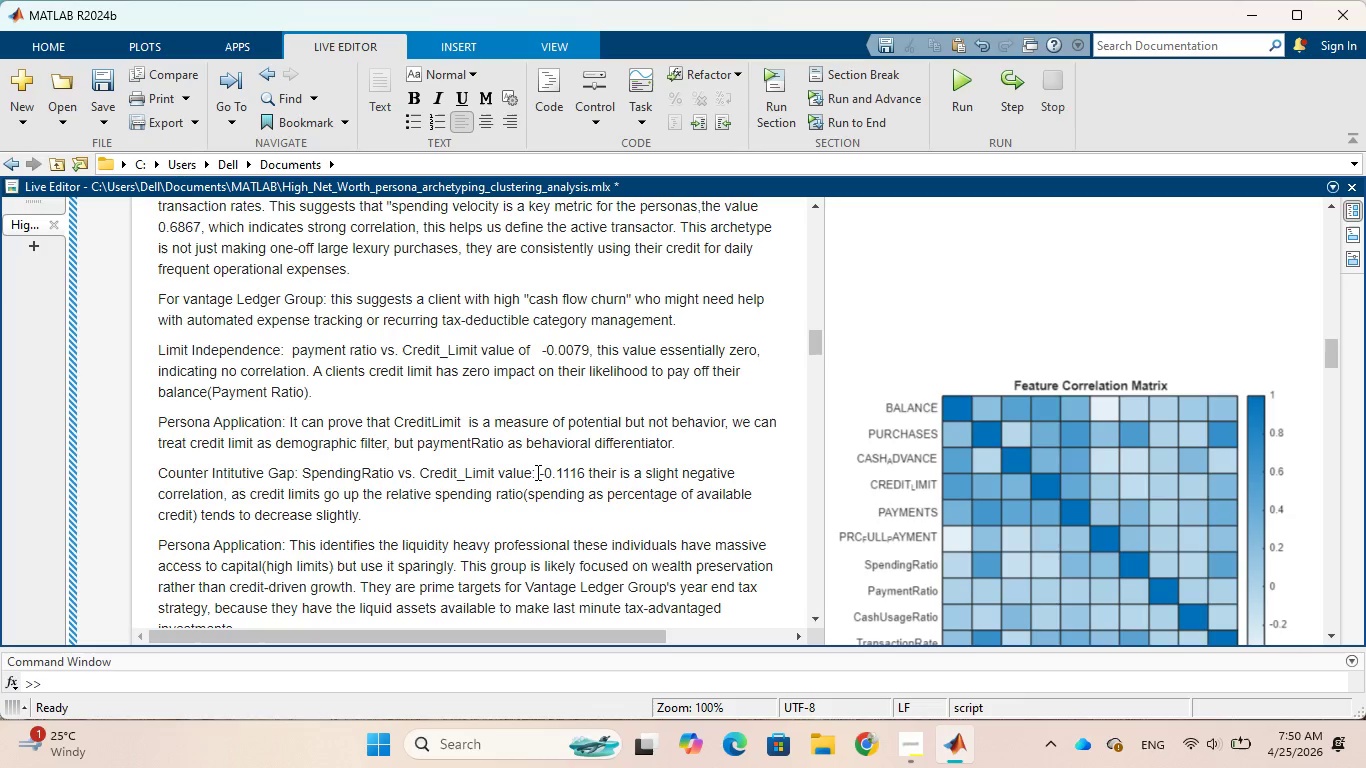 
type( )
key(Backspace)
key(Backspace)
type( f)
key(Backspace)
type(of )
 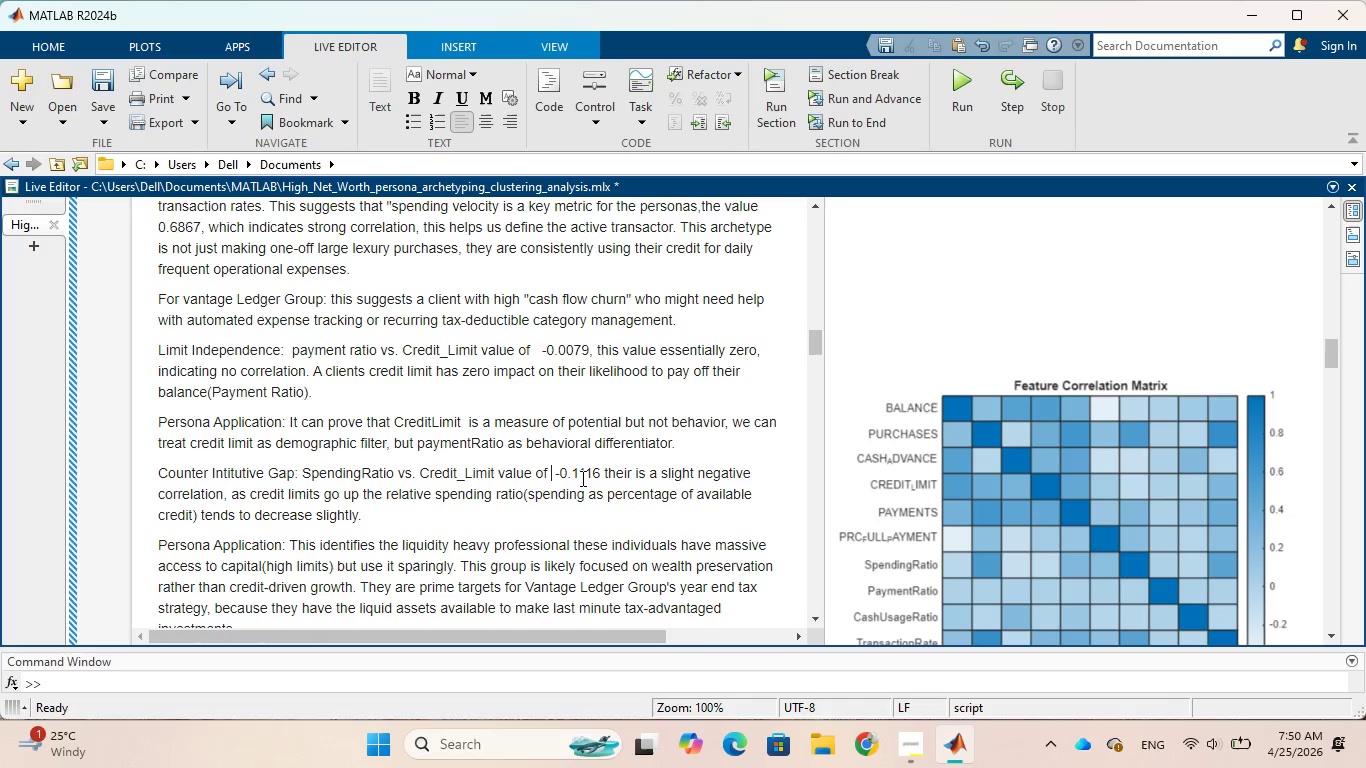 
left_click([599, 473])
 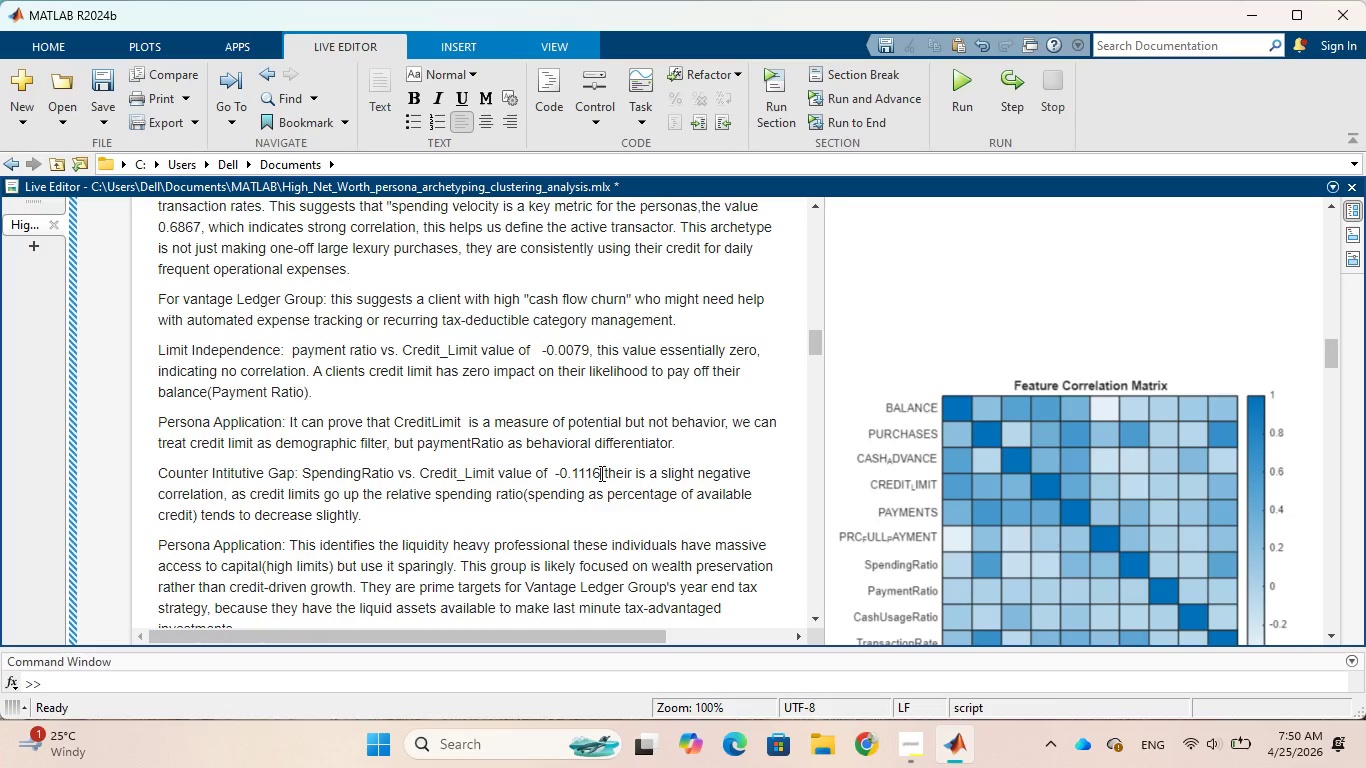 
key(Comma)
 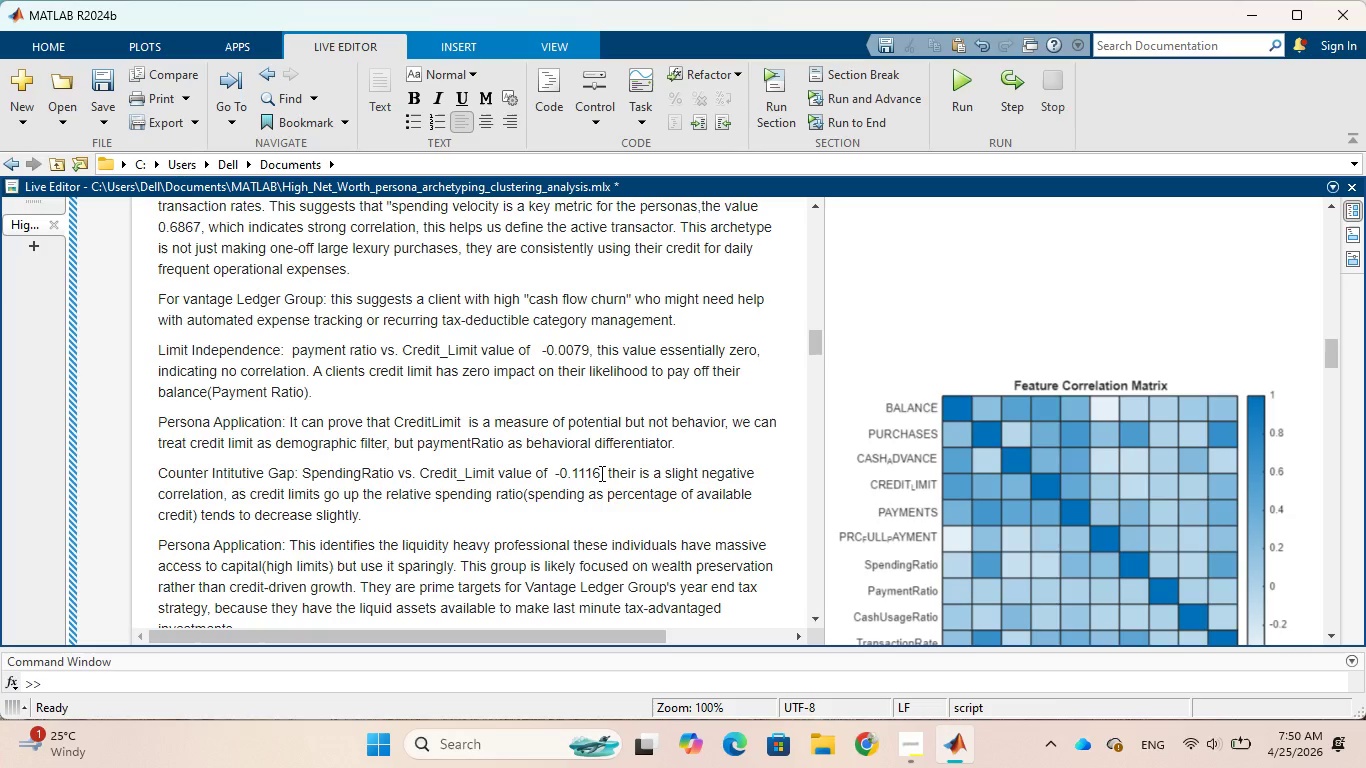 
wait(9.48)
 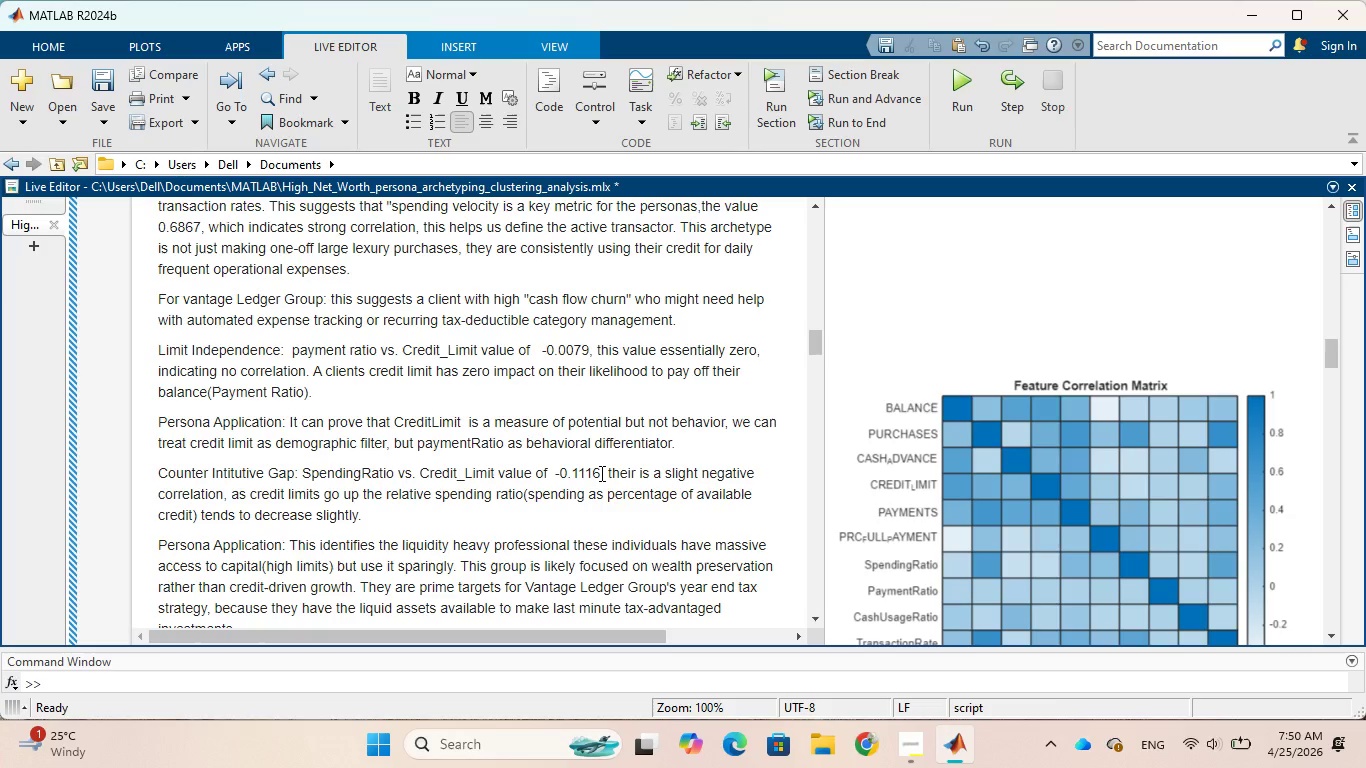 
key(Backspace)
type( indicates)
 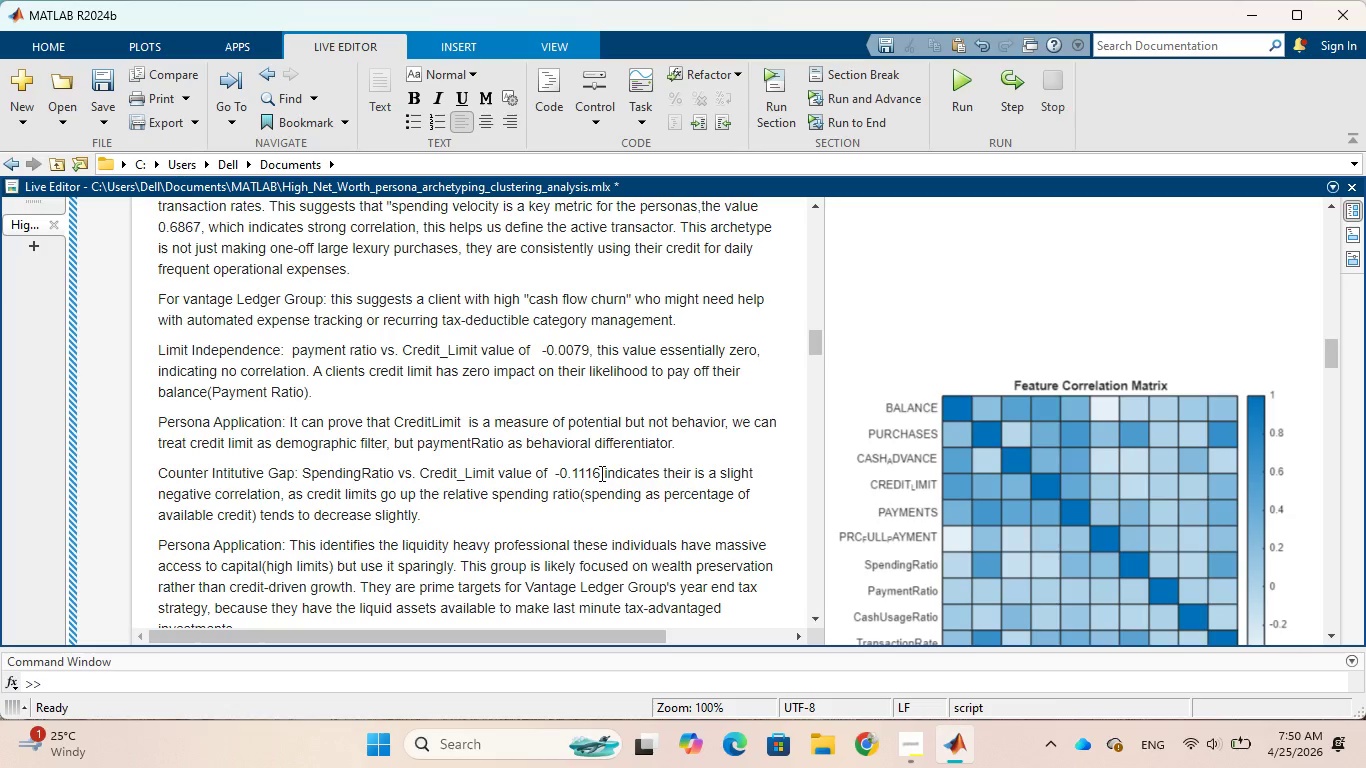 
wait(19.28)
 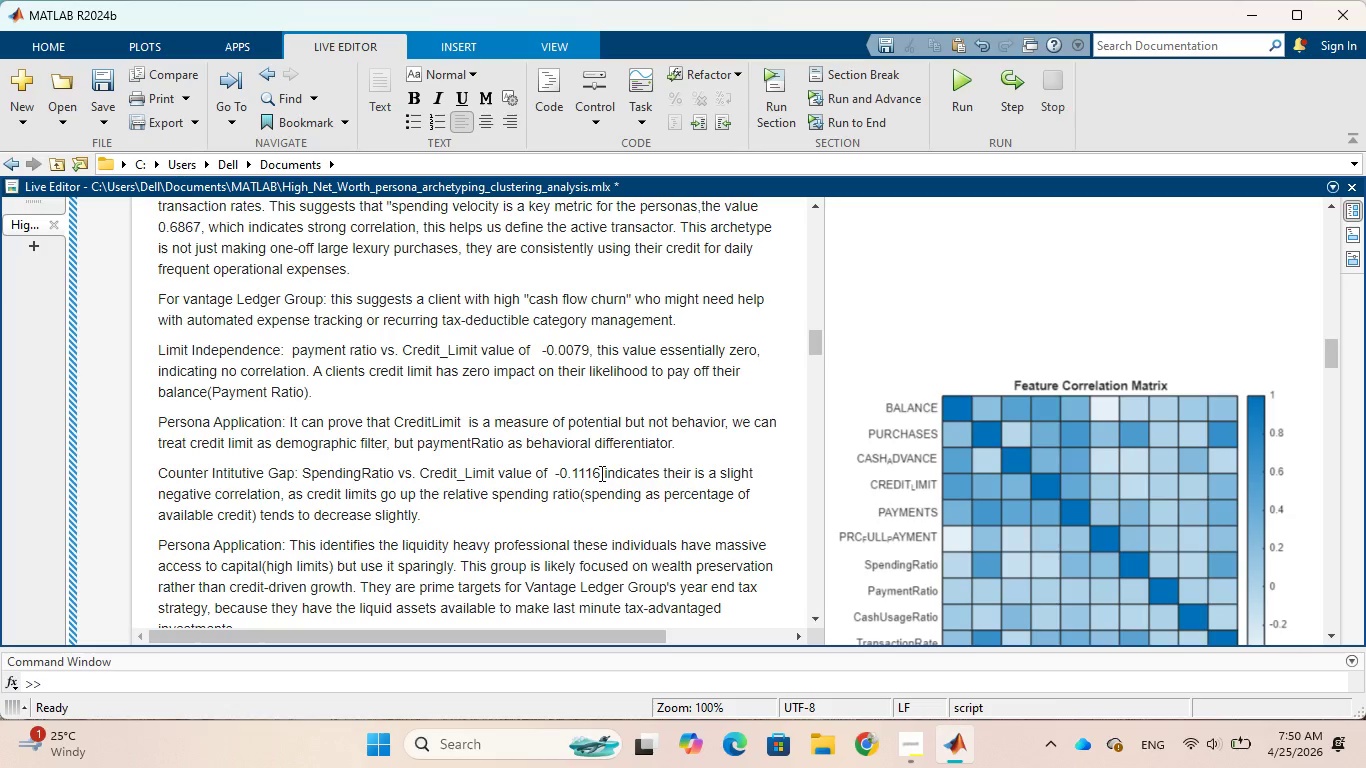 
scroll: coordinate [596, 447], scroll_direction: down, amount: 1.0
 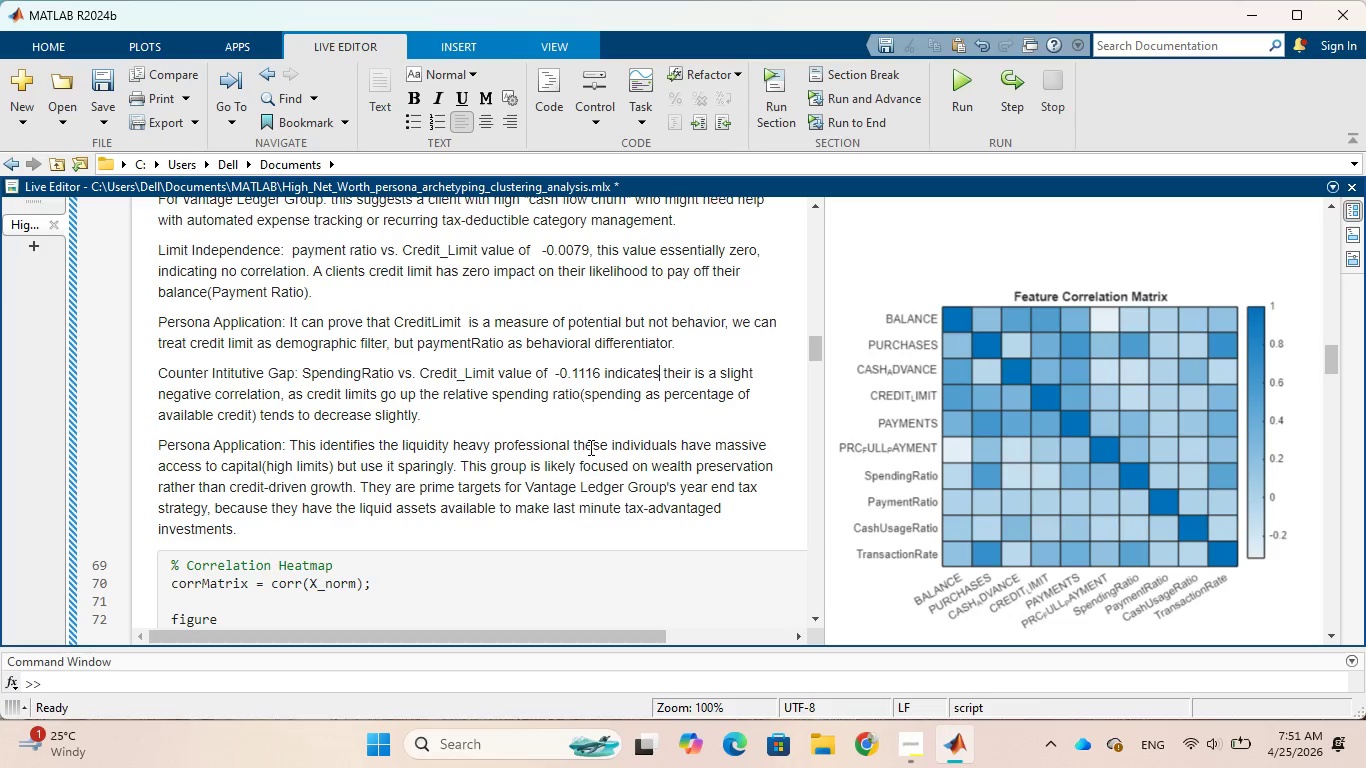 
wait(14.55)
 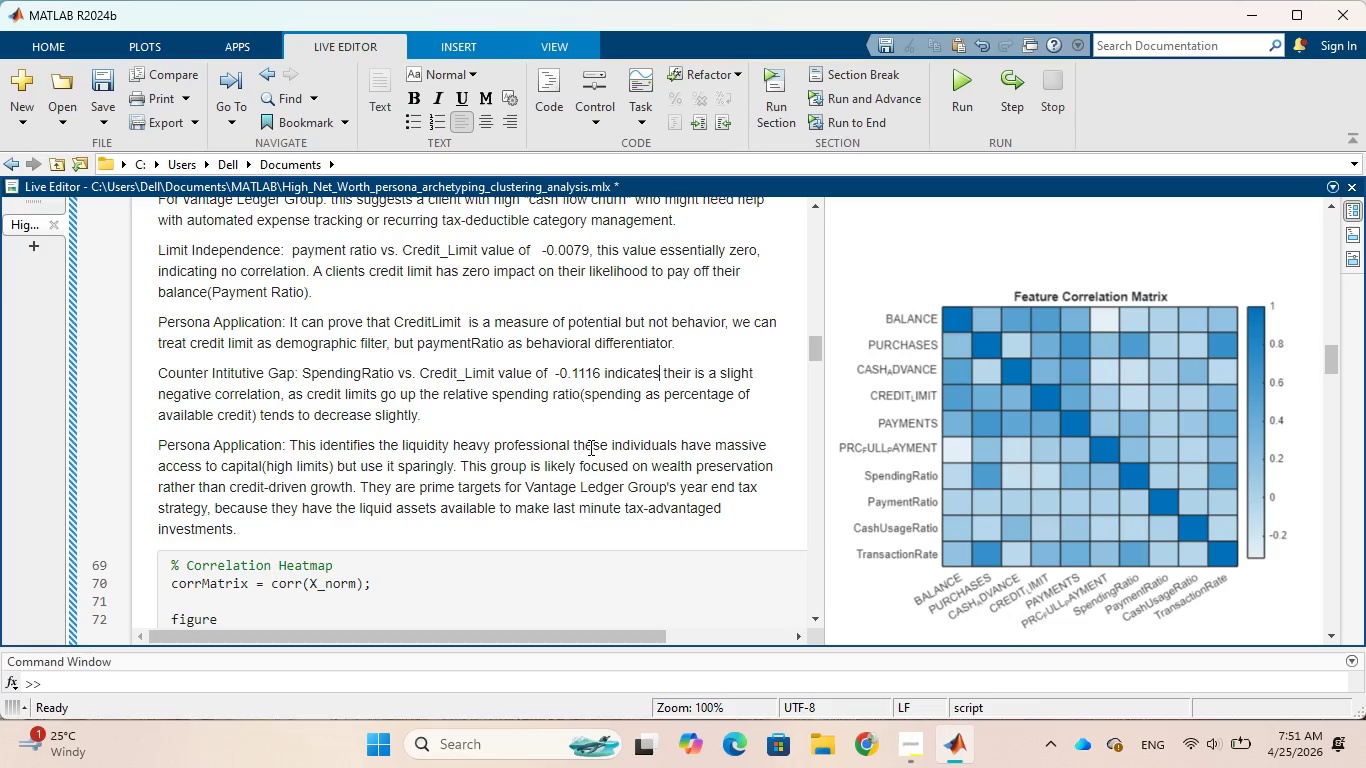 
left_click([568, 445])
 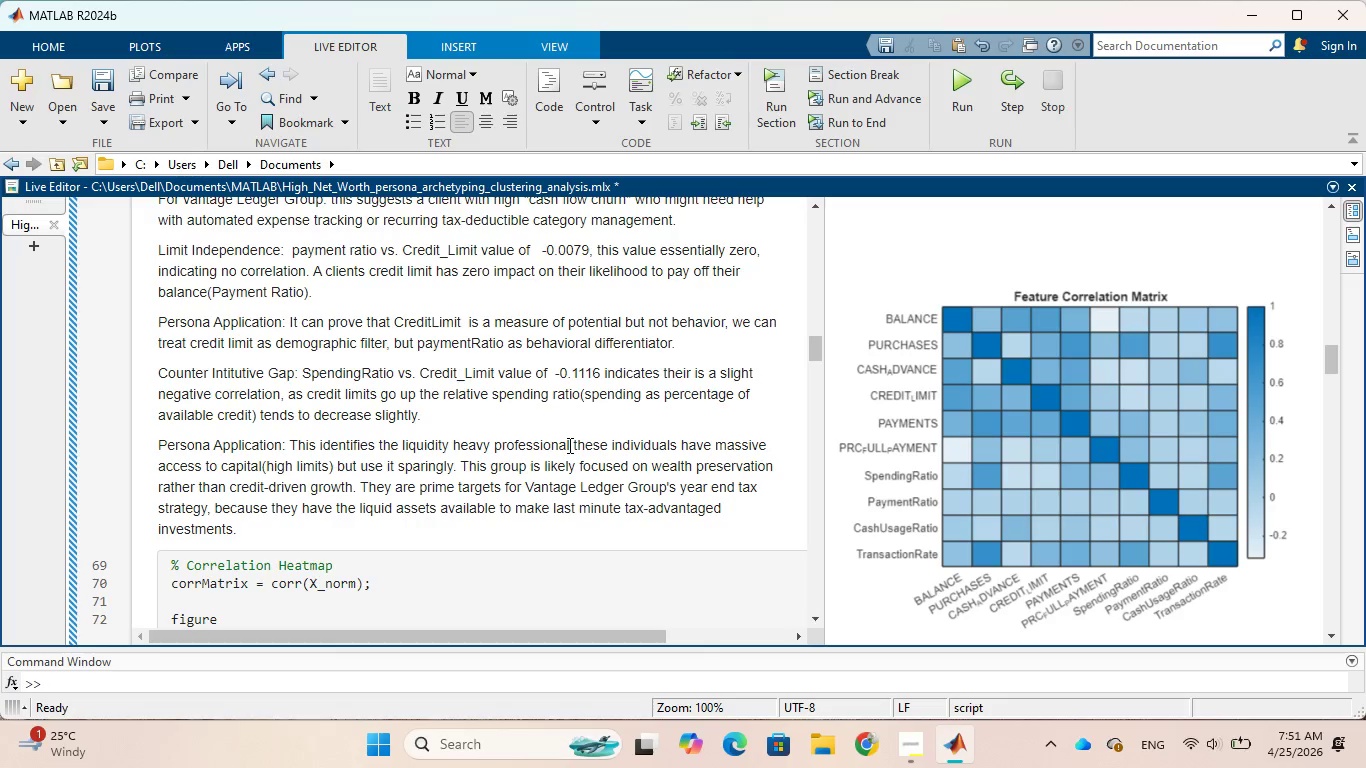 
key(Shift+Semicolon)
 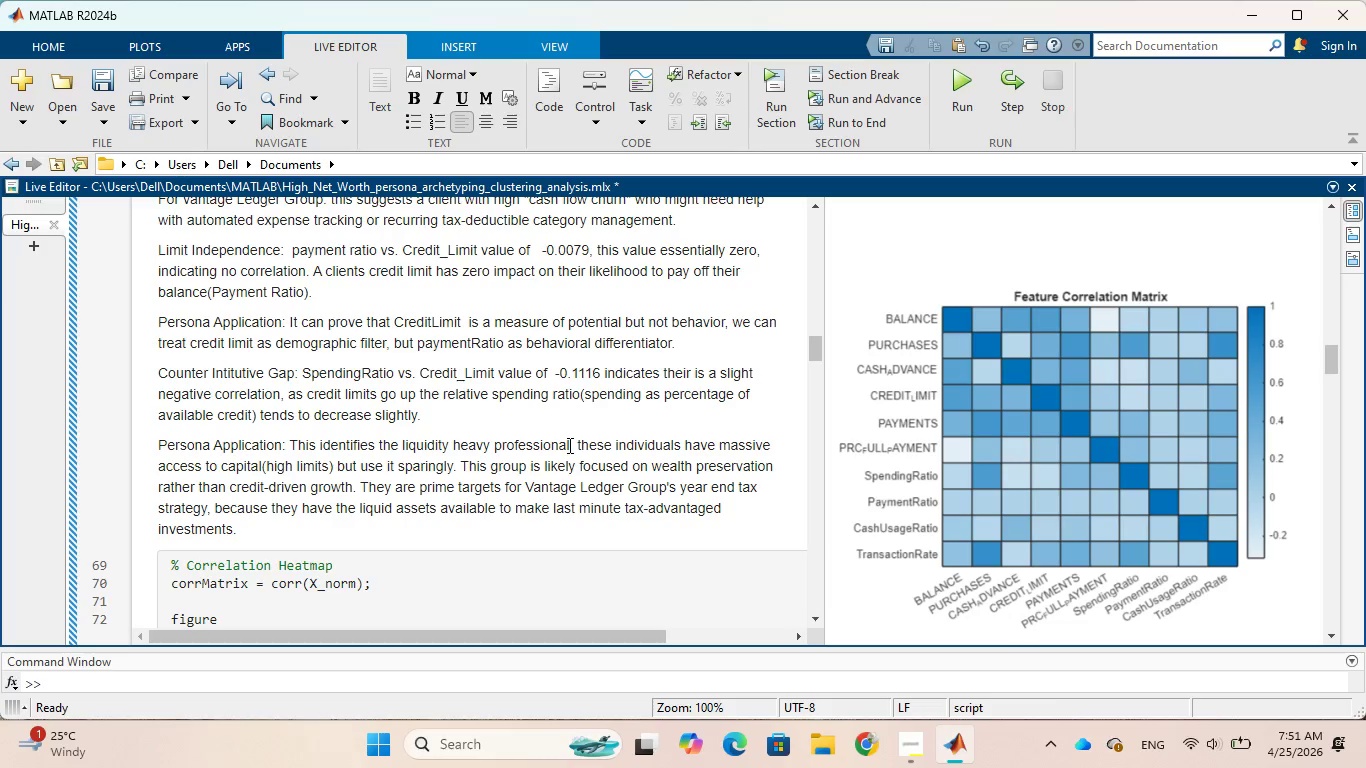 
key(Space)
 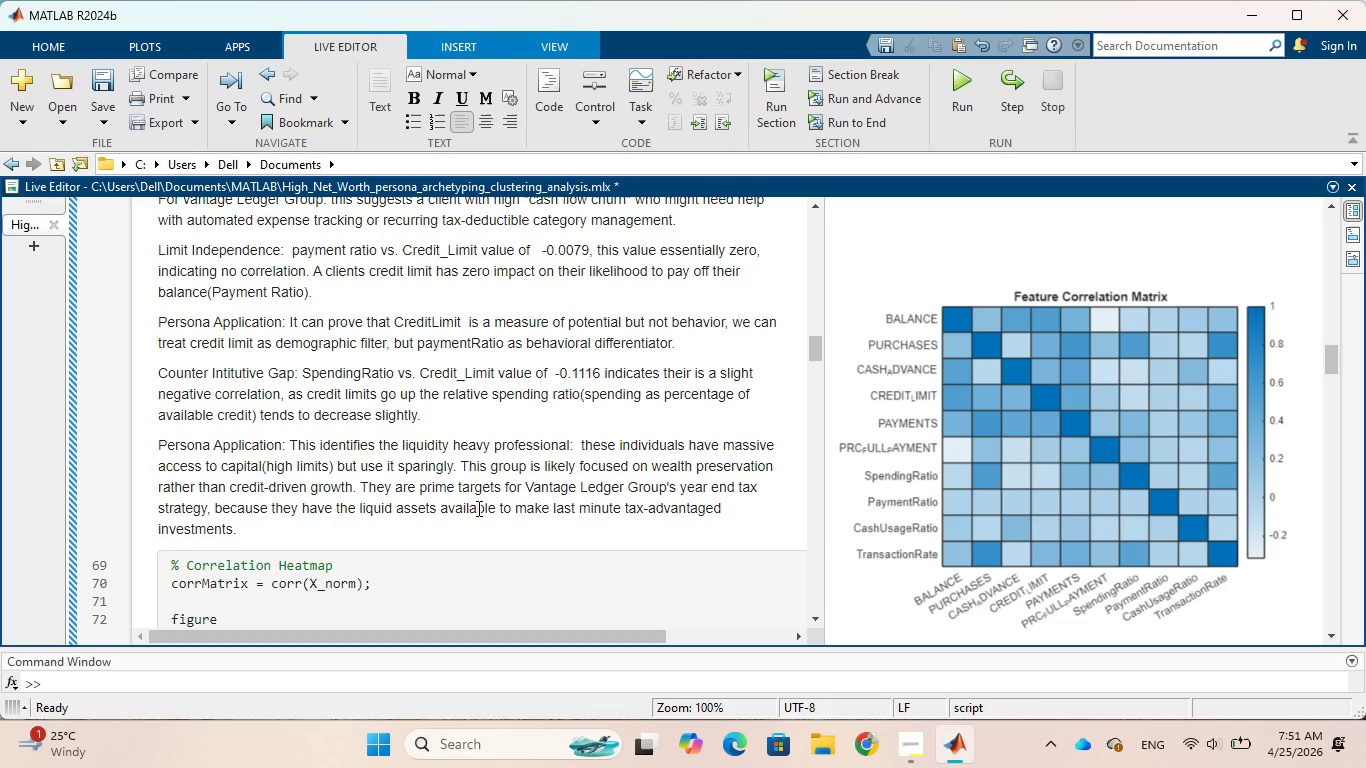 
wait(26.28)
 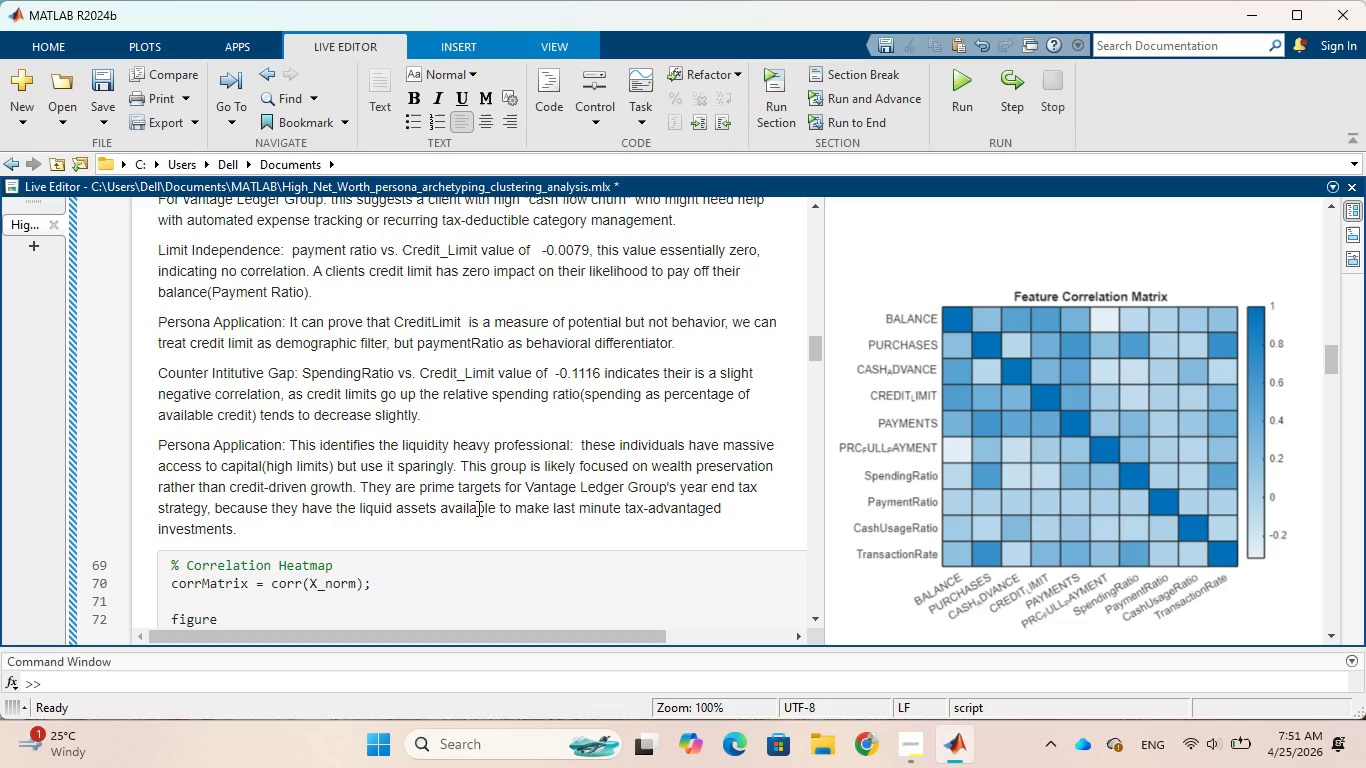 
scroll: coordinate [377, 498], scroll_direction: down, amount: 1.0
 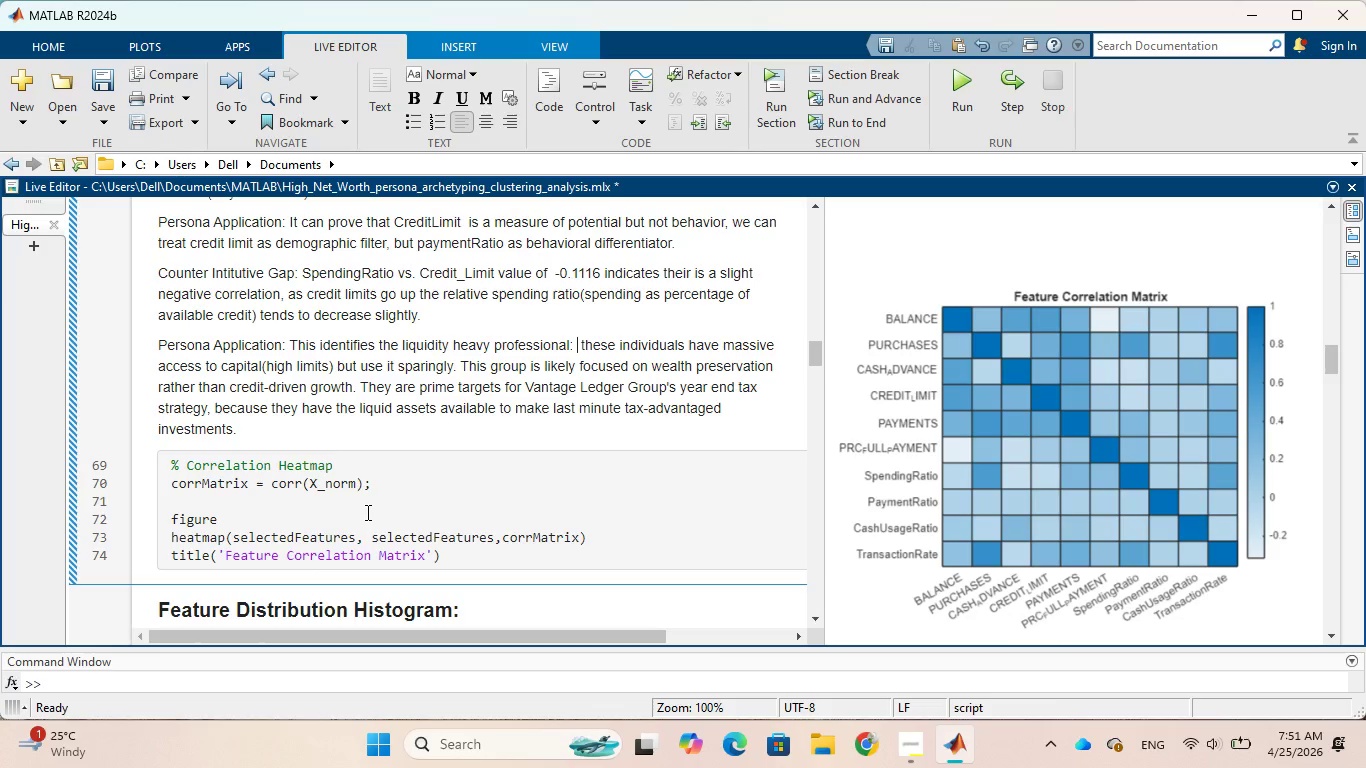 
wait(22.06)
 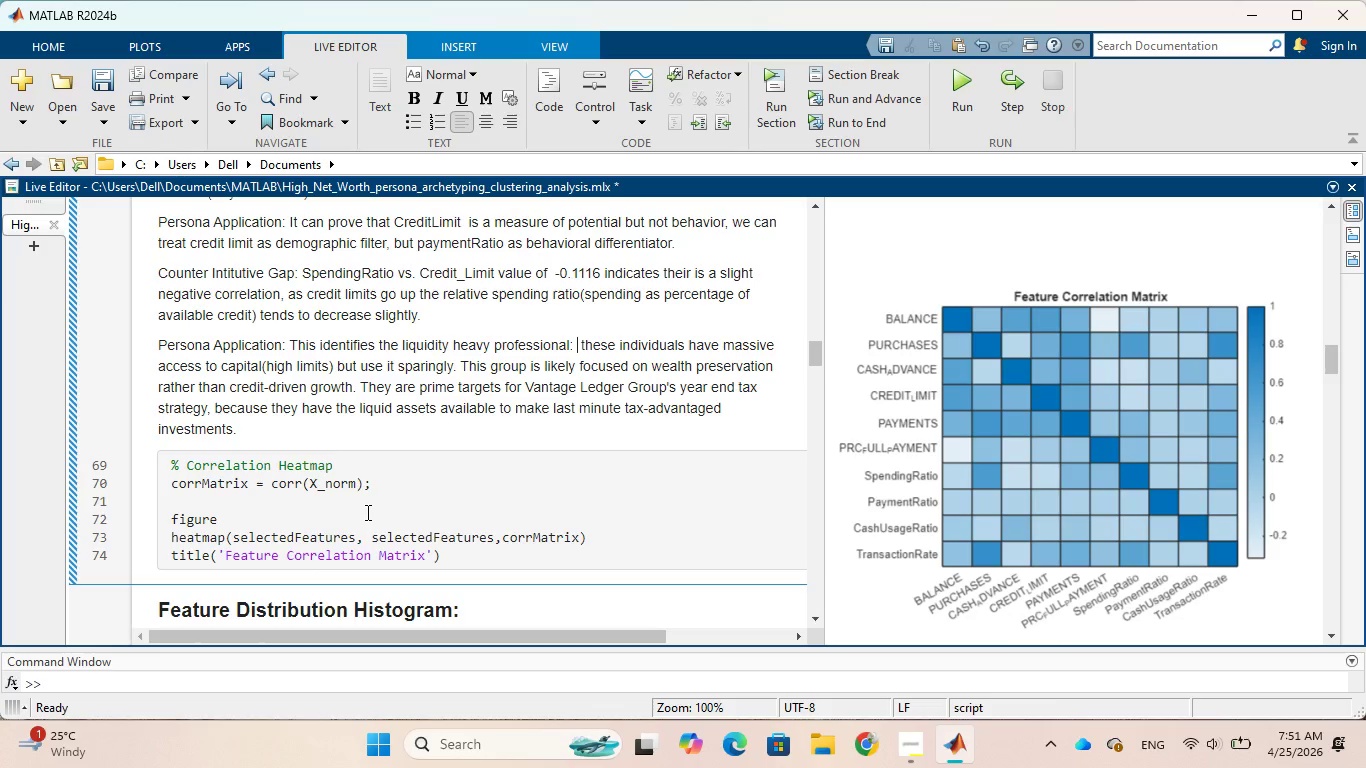 
left_click([184, 505])
 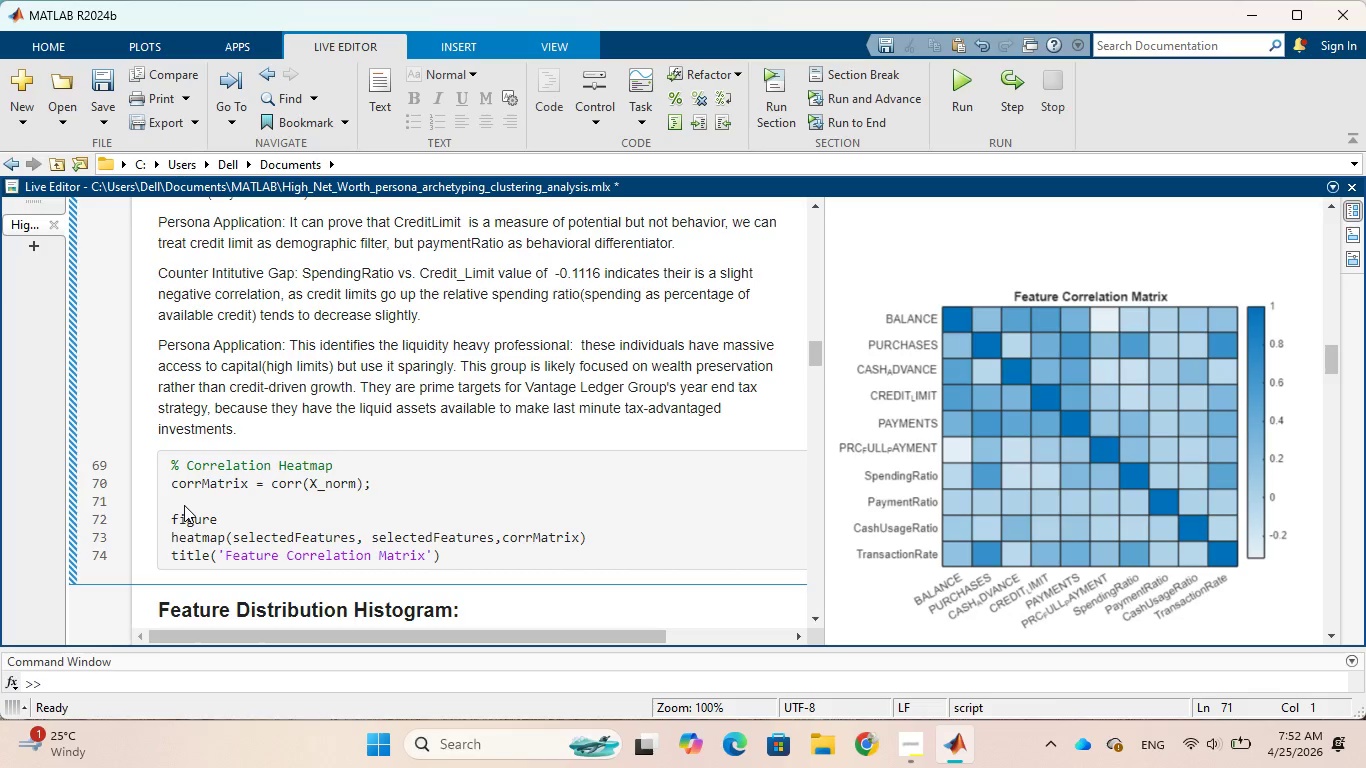 
key(Backspace)
 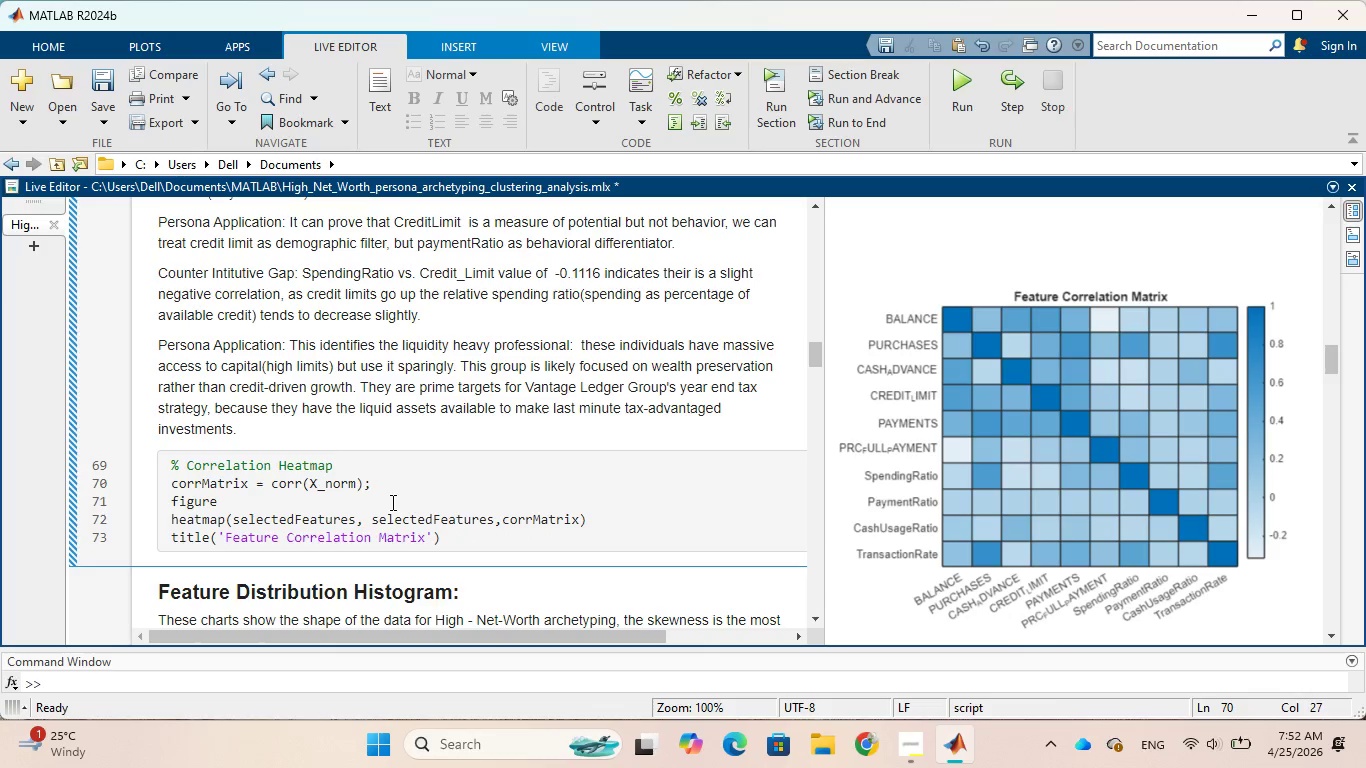 
scroll: coordinate [391, 502], scroll_direction: down, amount: 2.0
 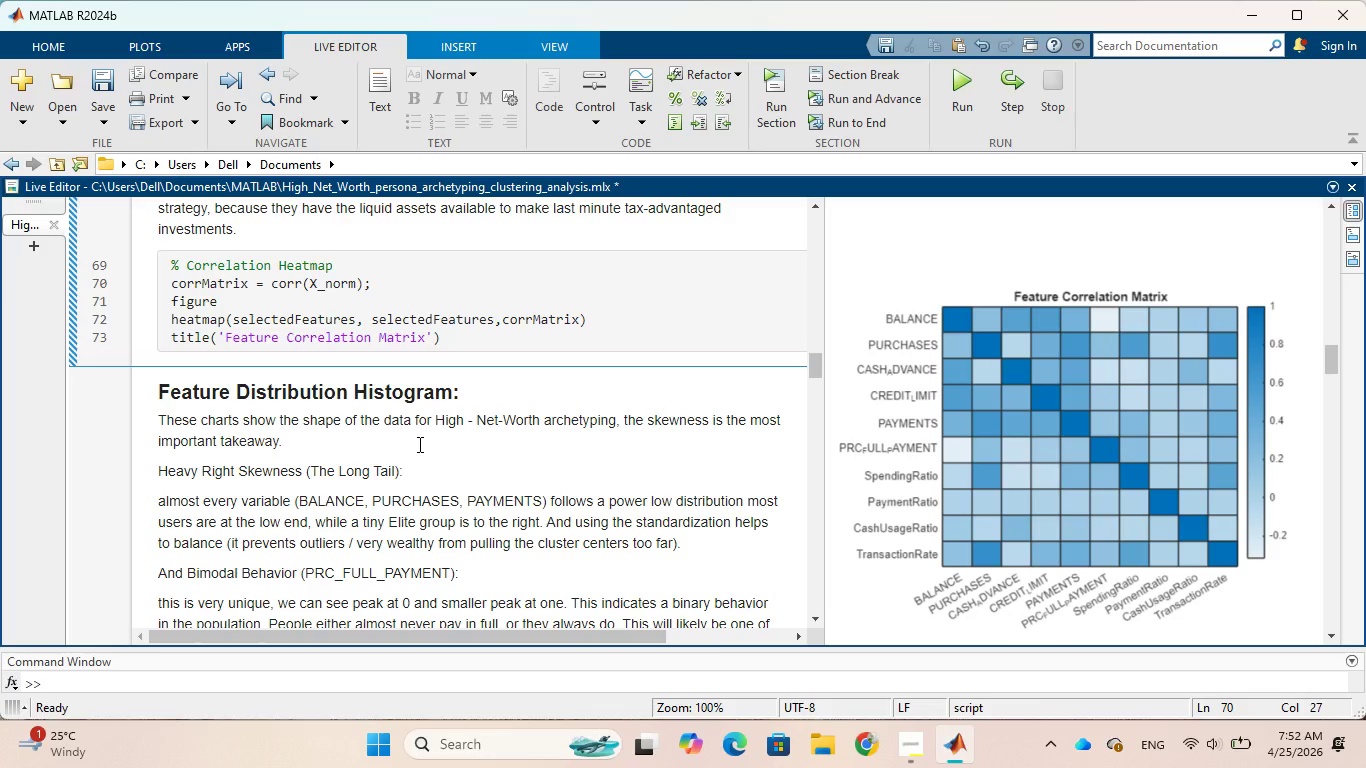 
wait(10.19)
 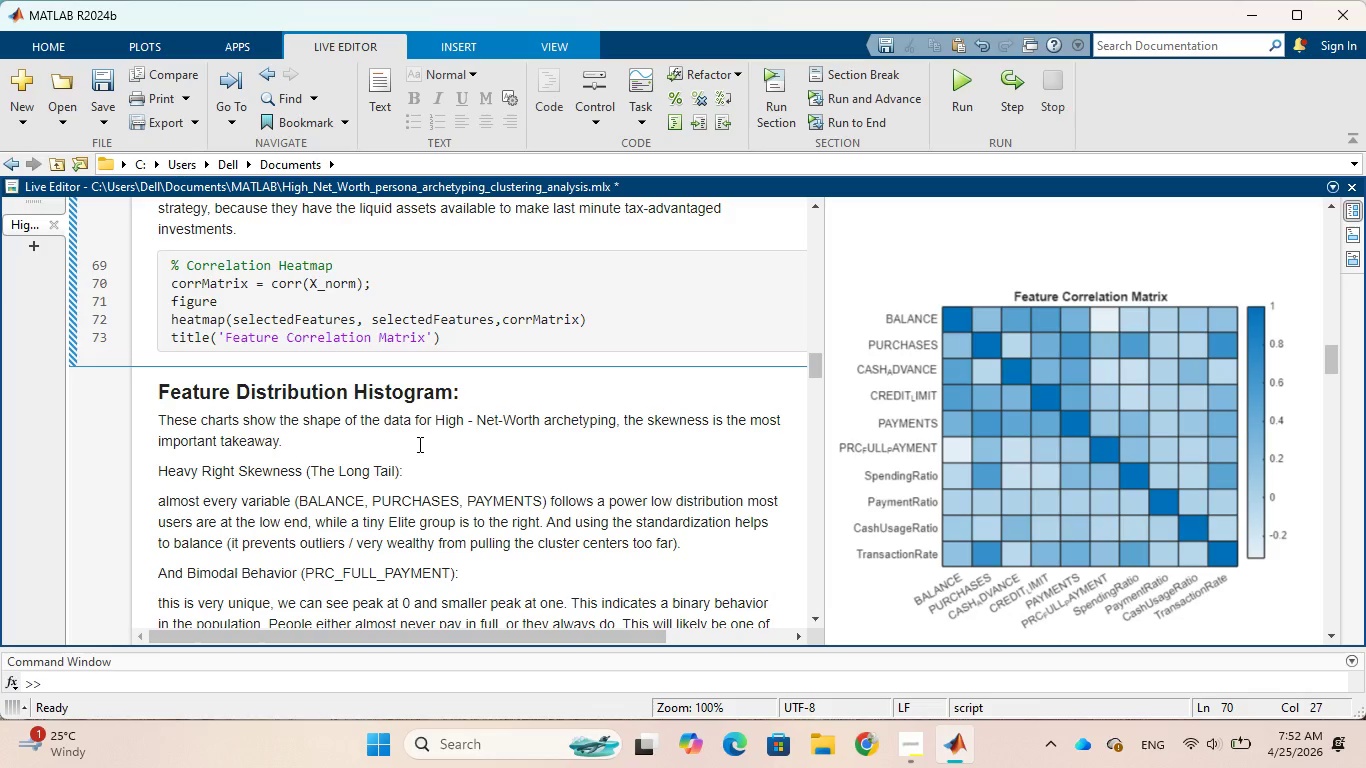 
left_click([476, 419])
 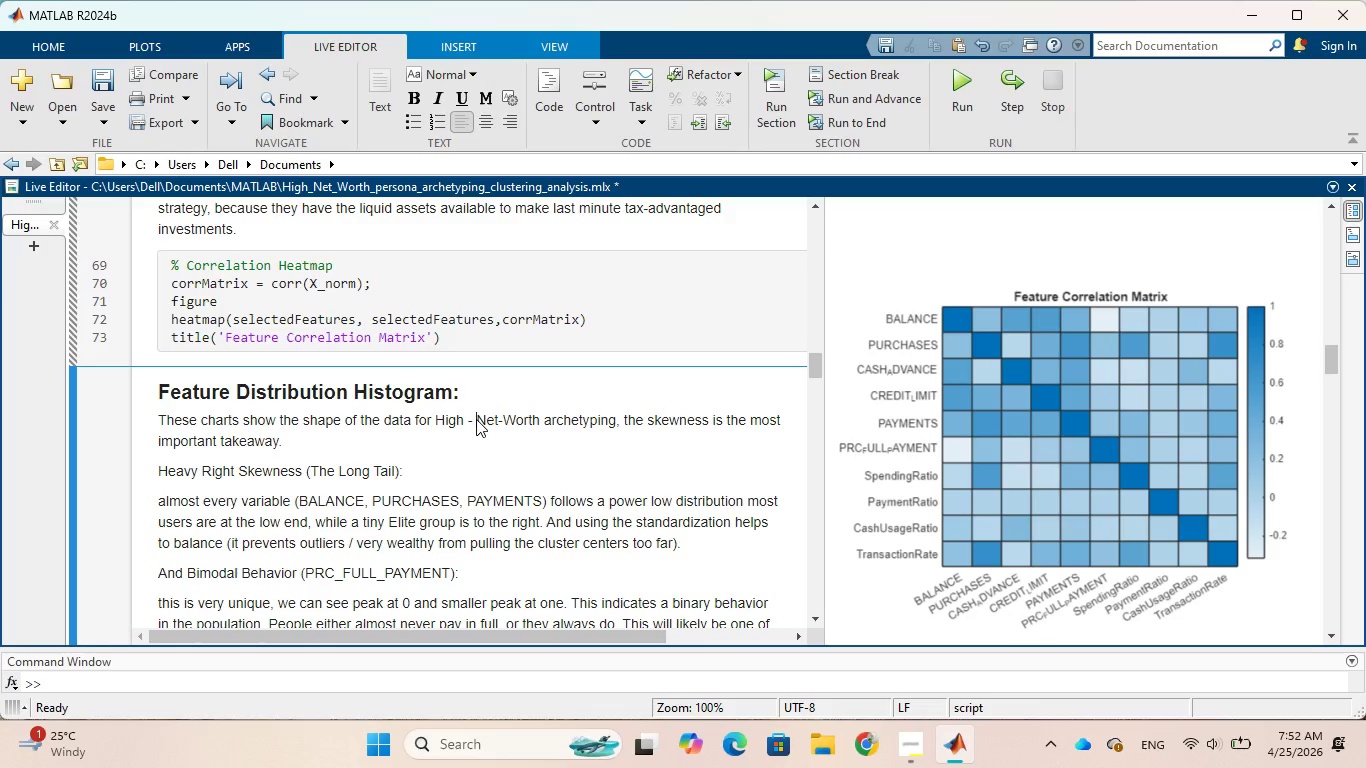 
key(Backspace)
 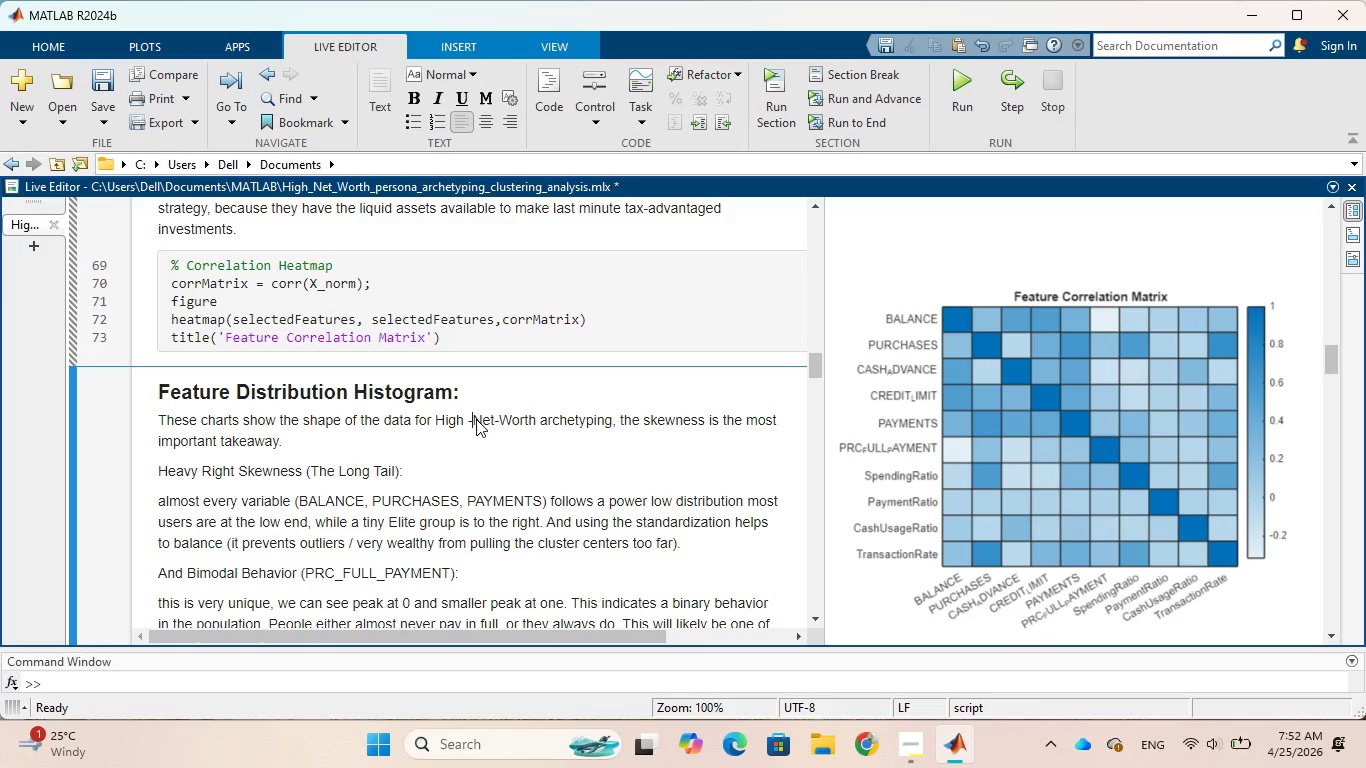 
key(Backspace)
 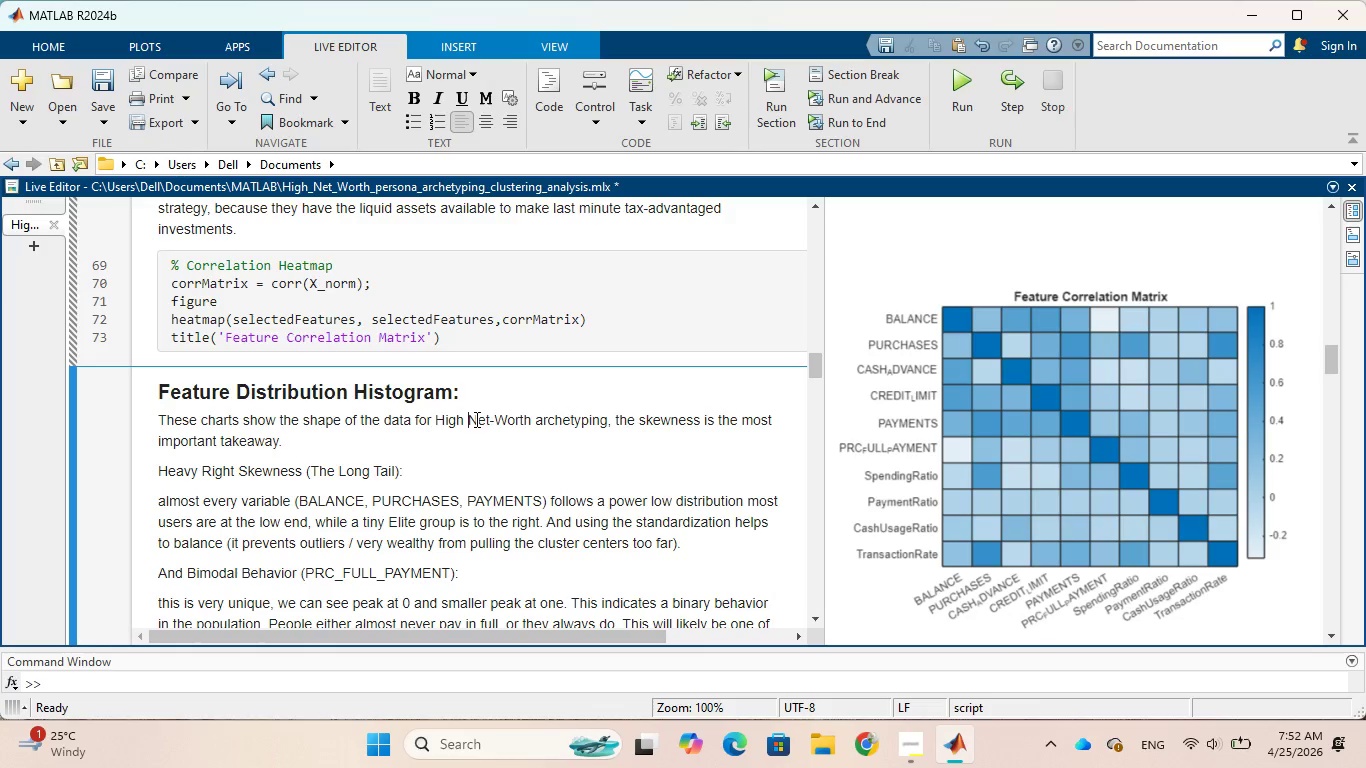 
key(Backspace)
 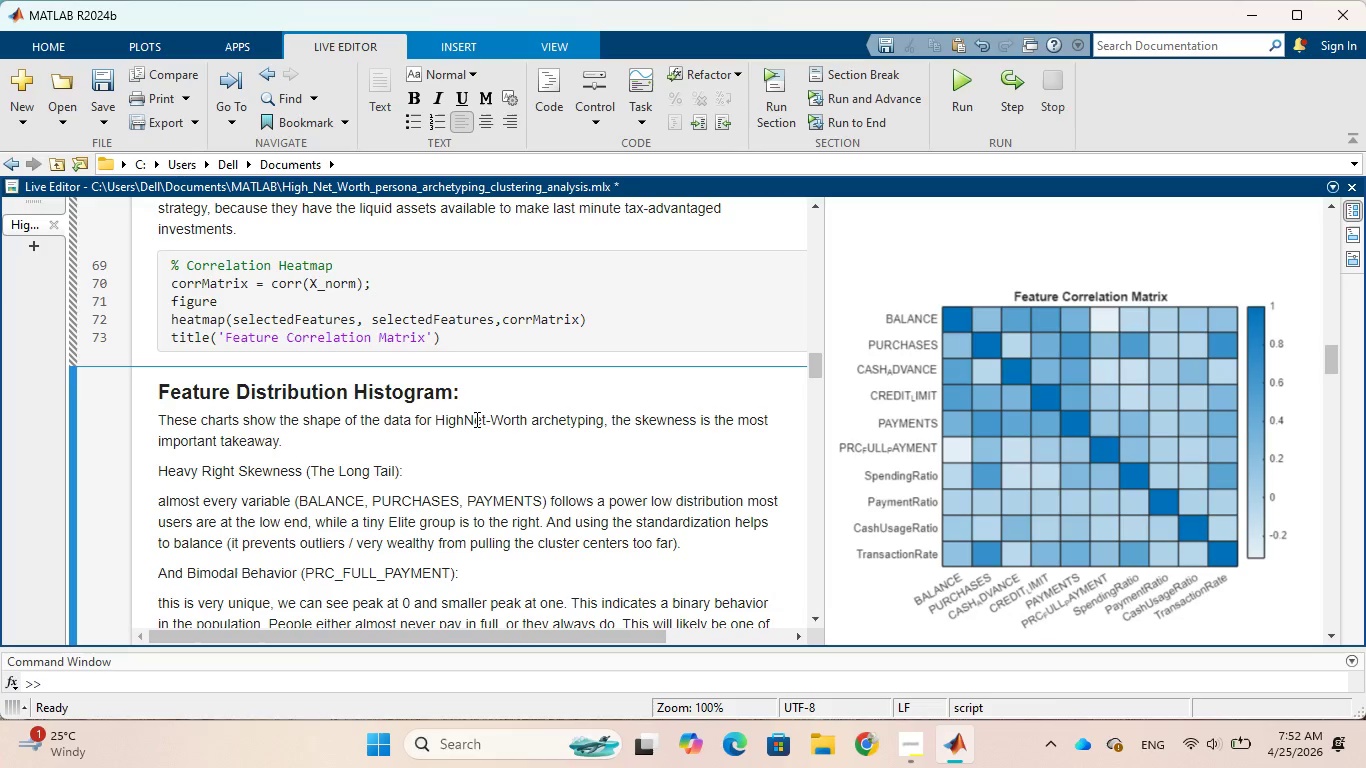 
key(Minus)
 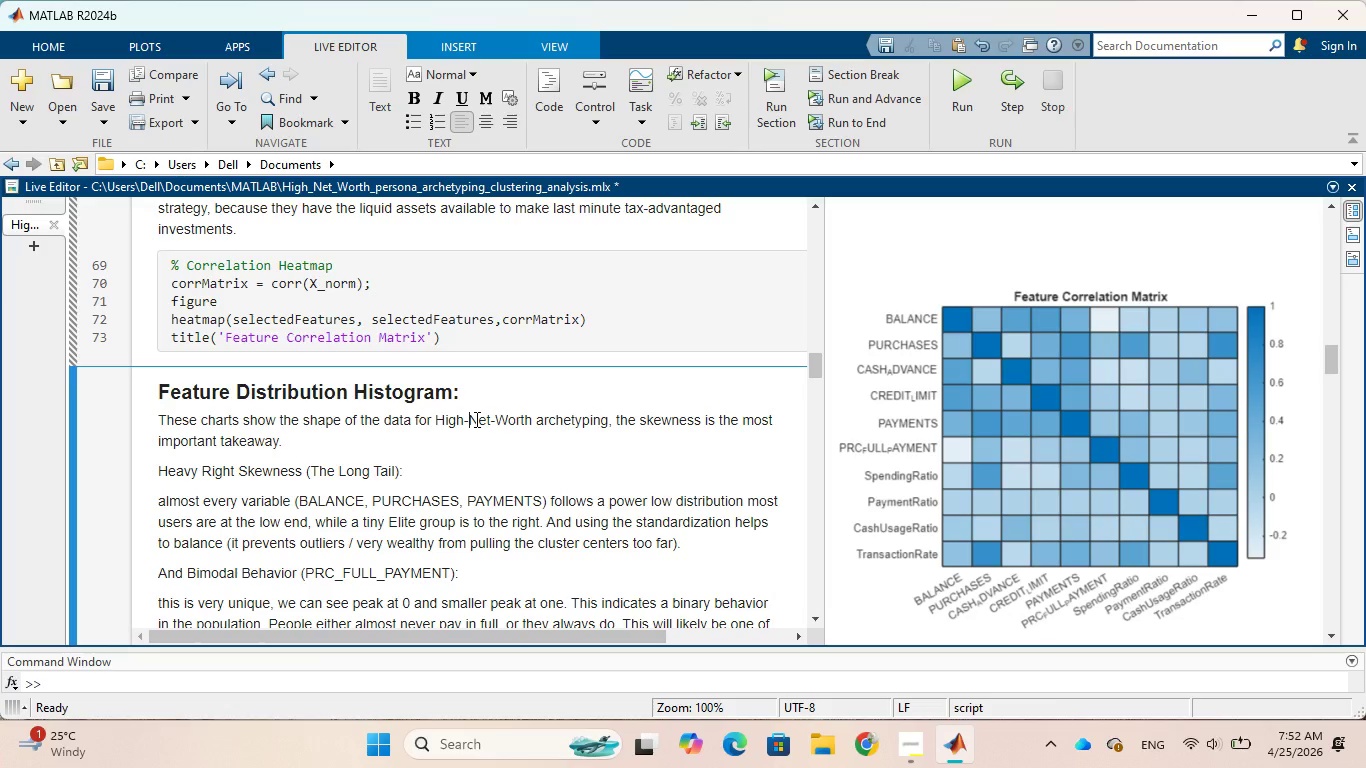 
wait(17.58)
 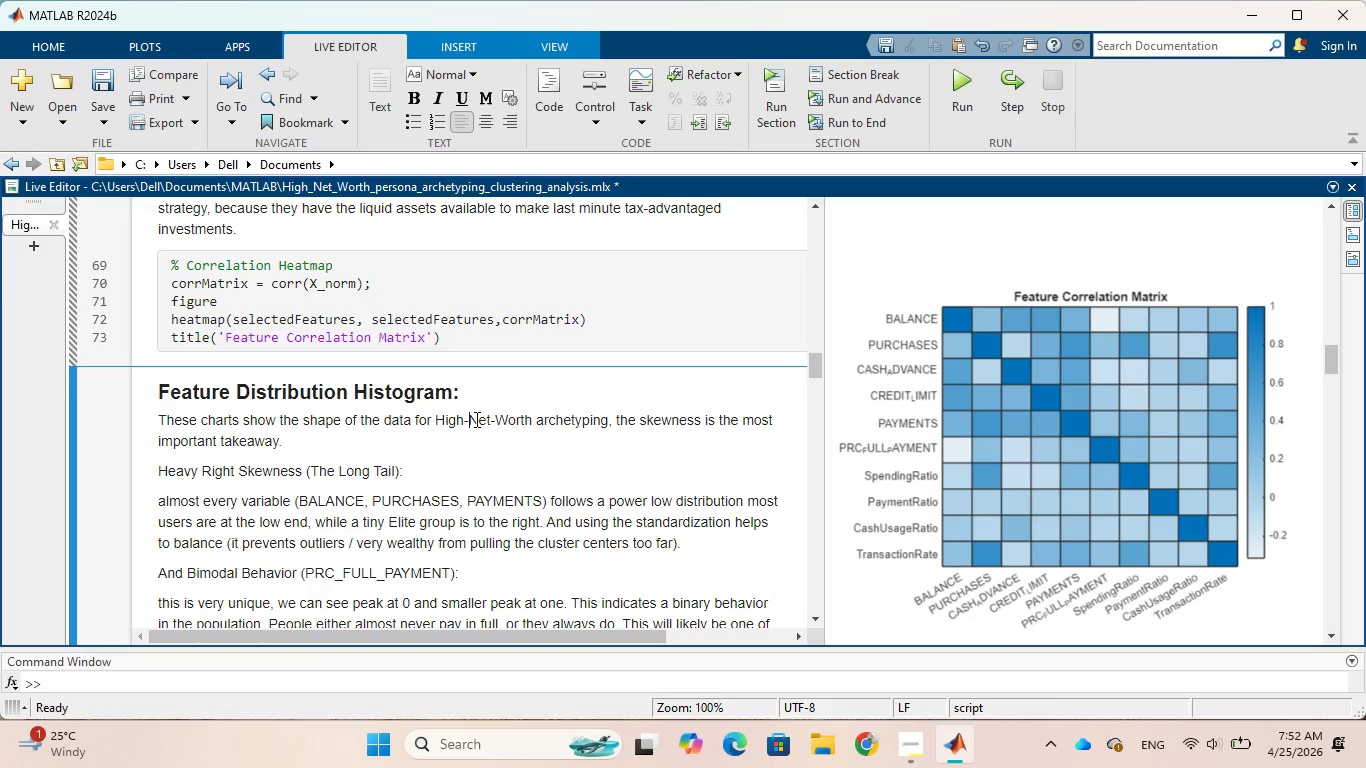 
scroll: coordinate [426, 452], scroll_direction: down, amount: 1.0
 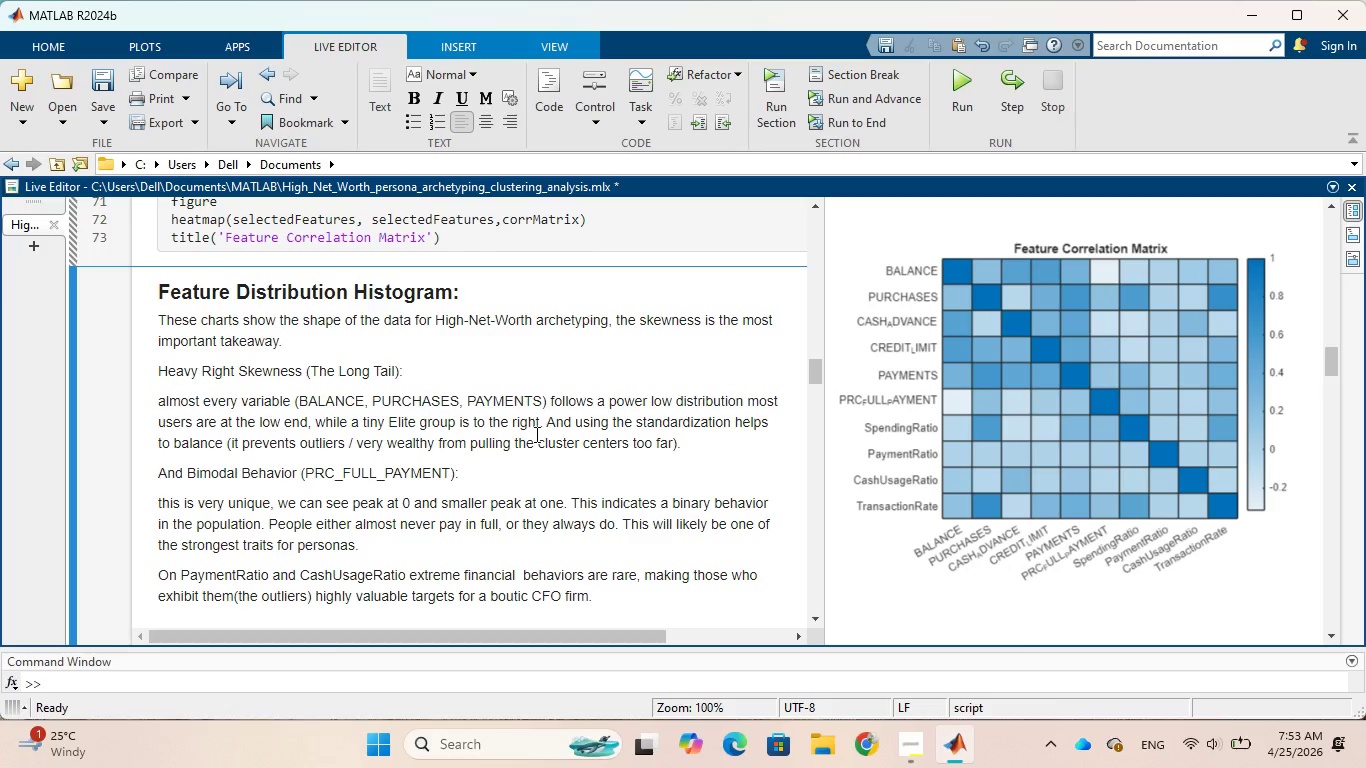 
wait(72.89)
 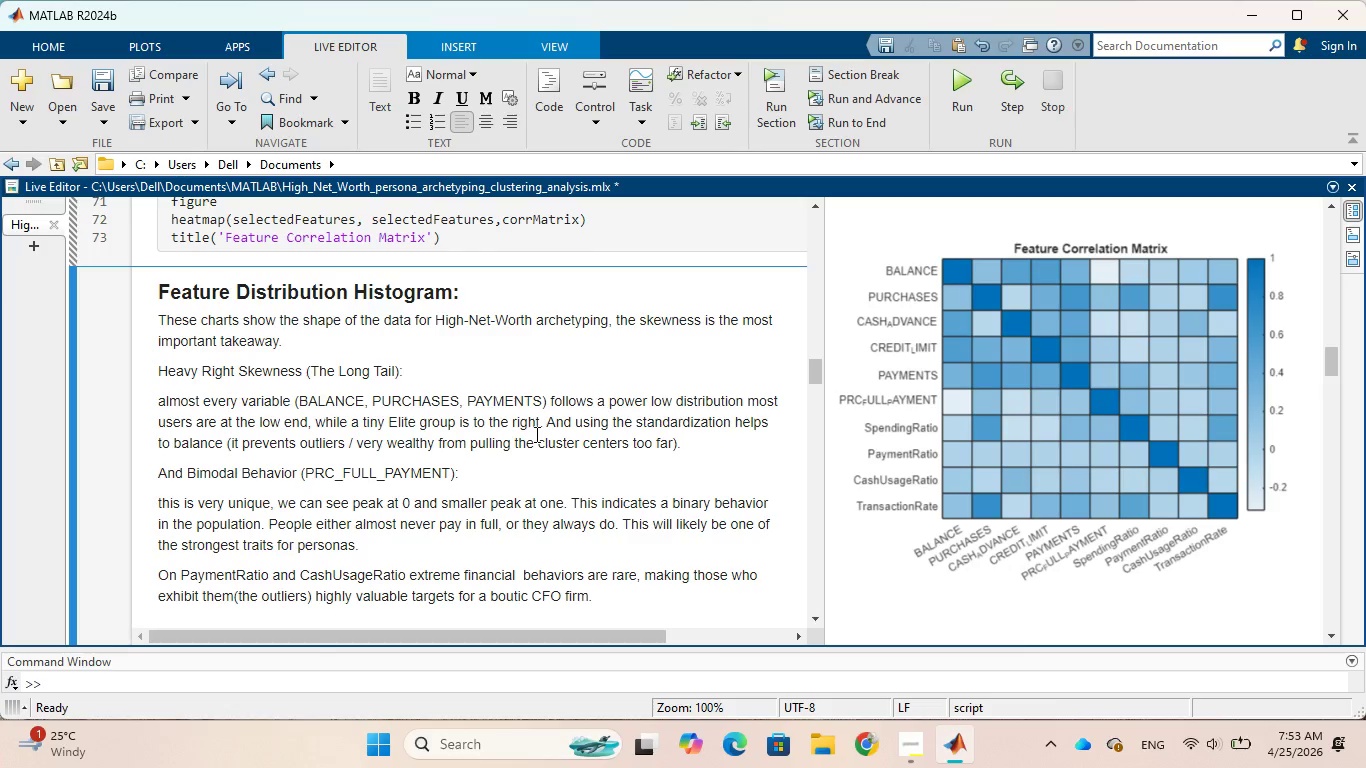 
left_click([188, 471])
 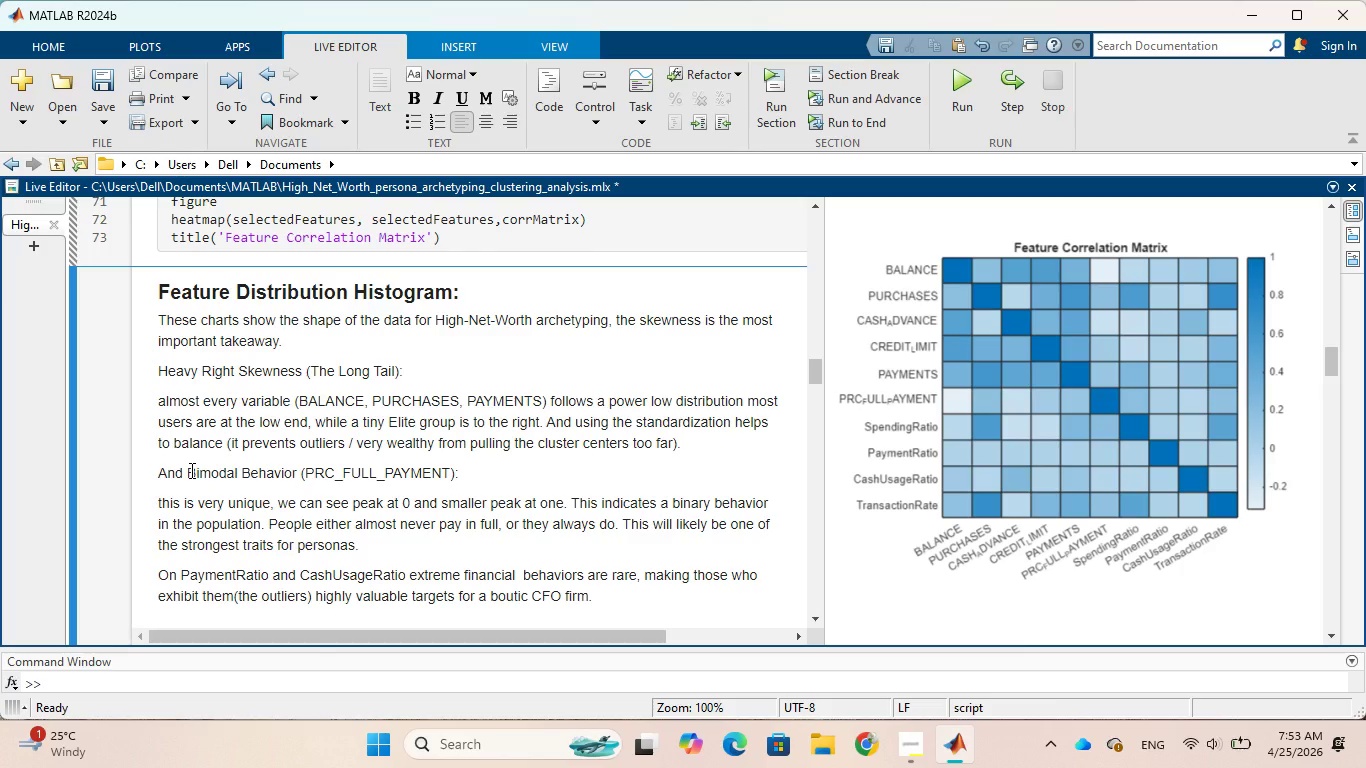 
key(Backspace)
 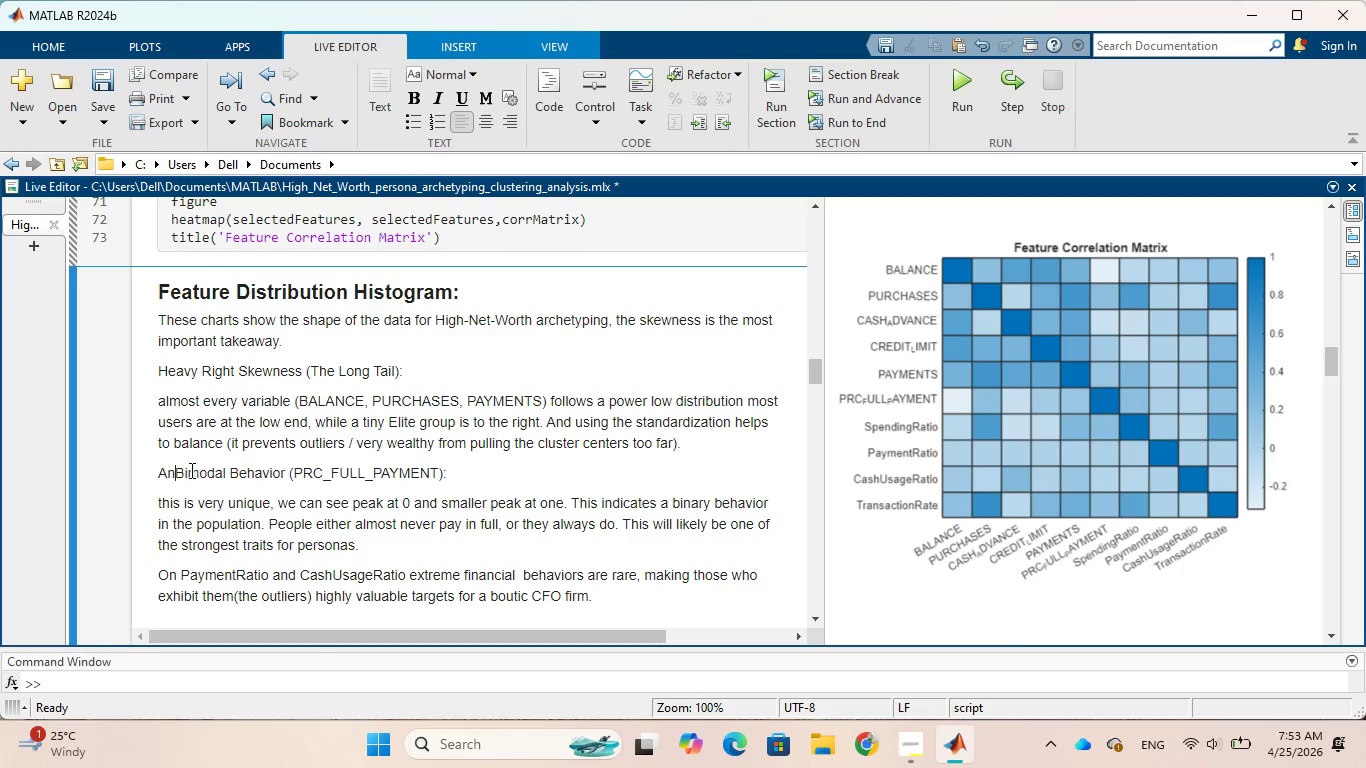 
key(Backspace)
 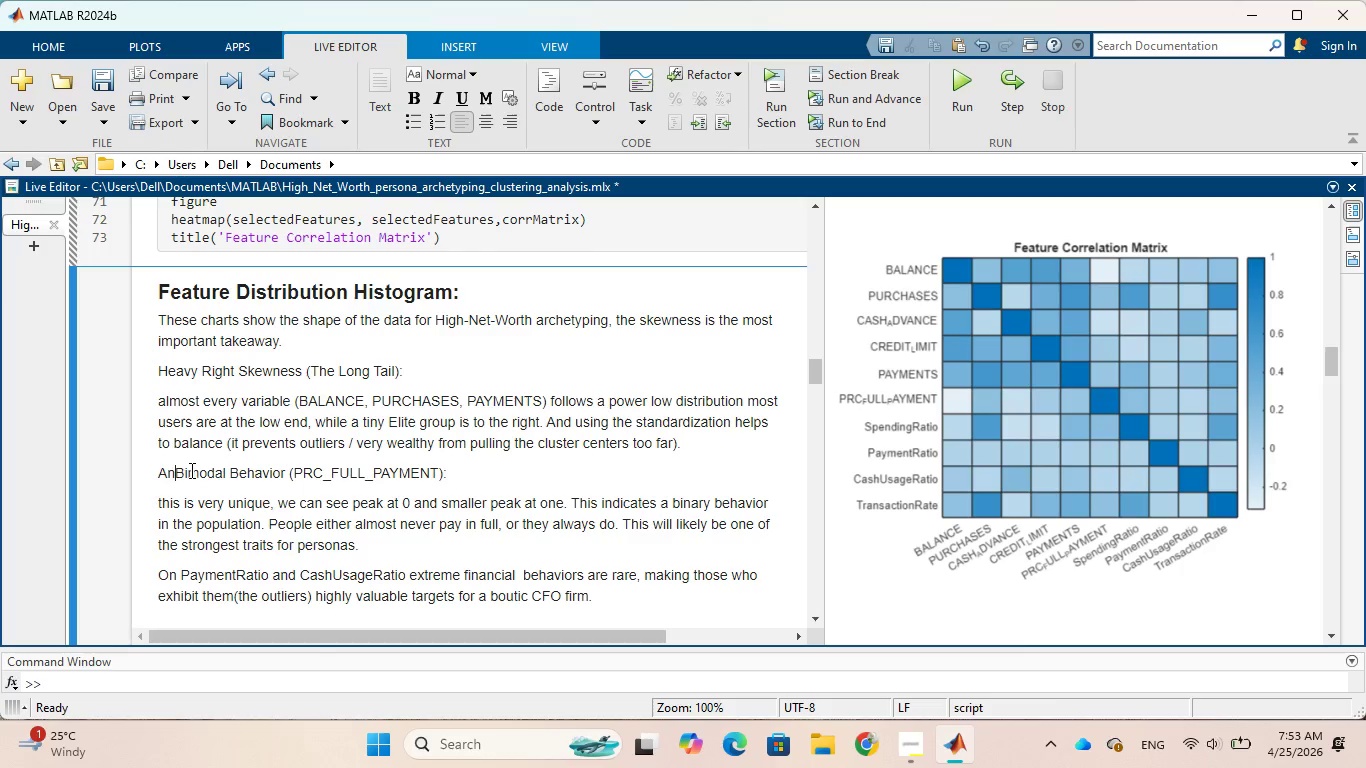 
key(Backspace)
 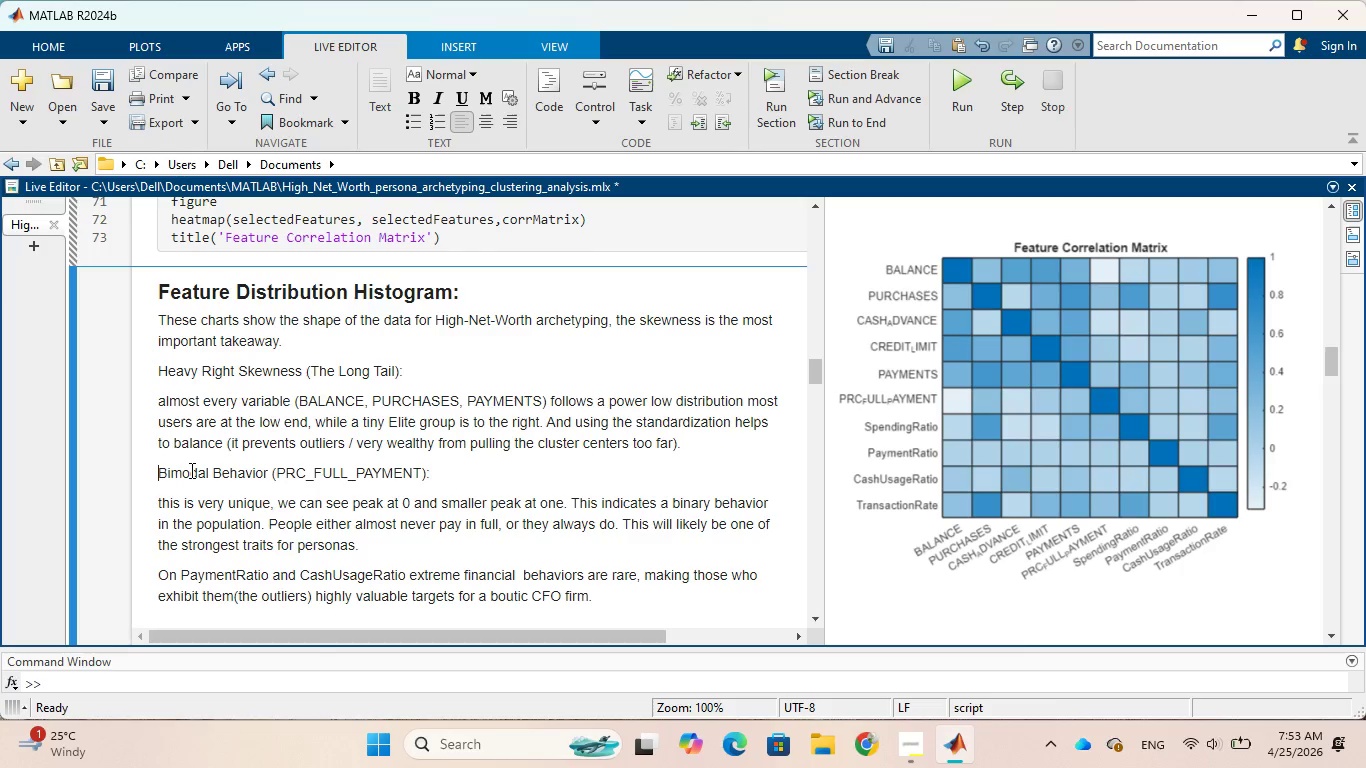 
key(Backspace)
 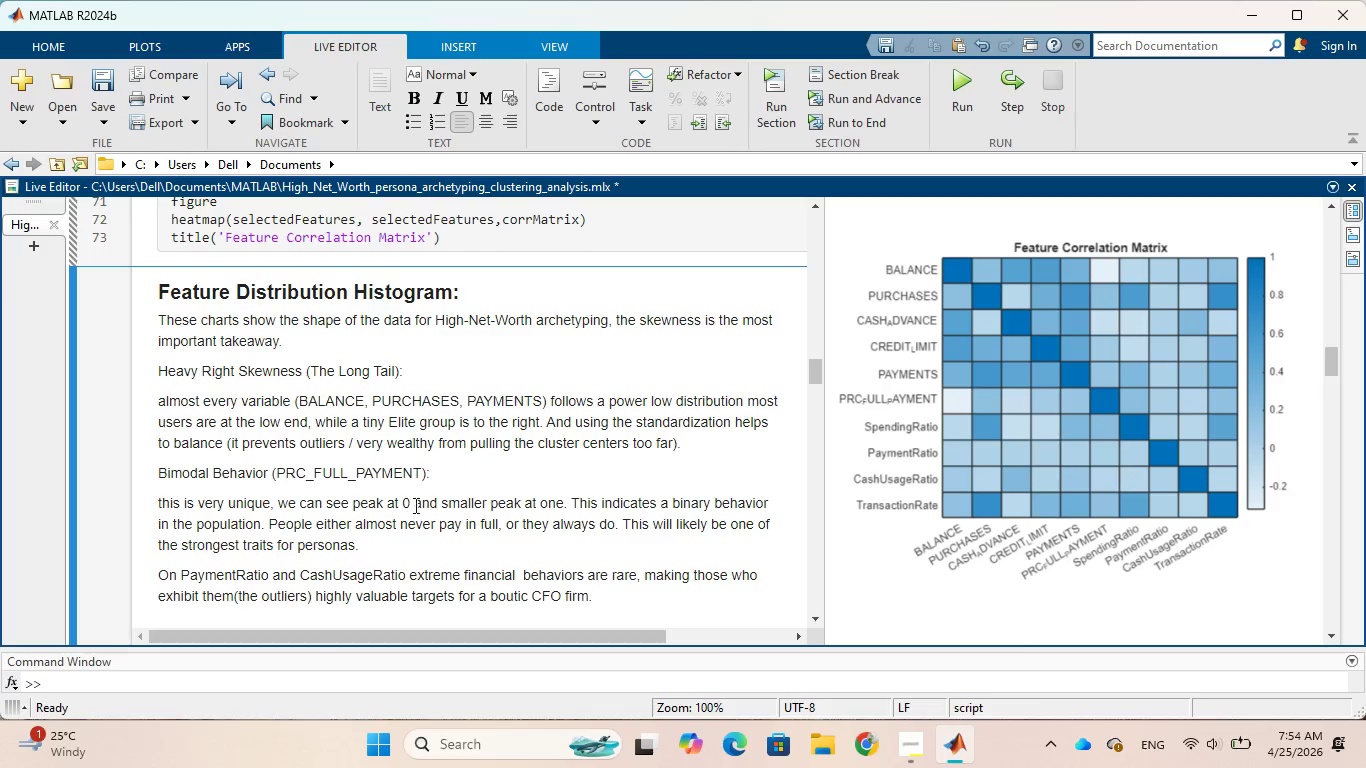 
wait(7.72)
 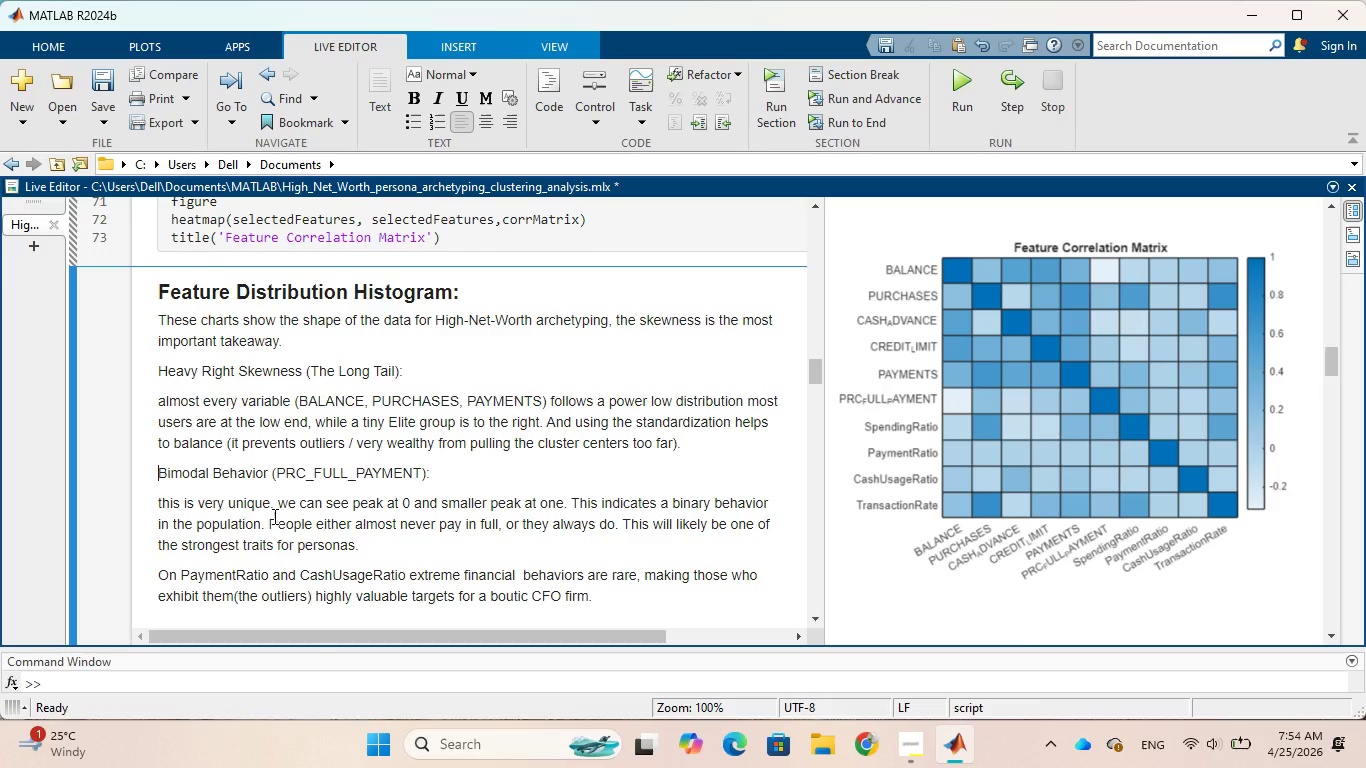 
scroll: coordinate [547, 517], scroll_direction: down, amount: 1.0
 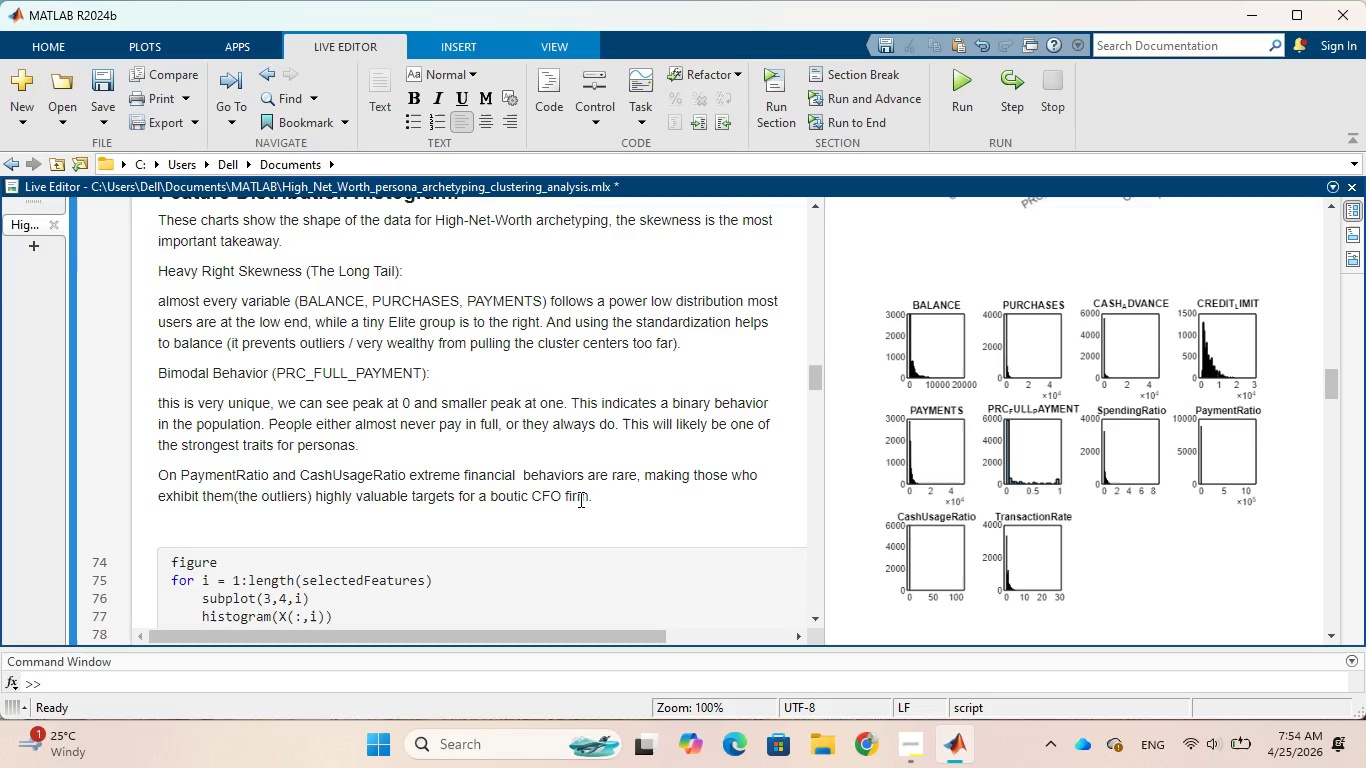 
wait(38.27)
 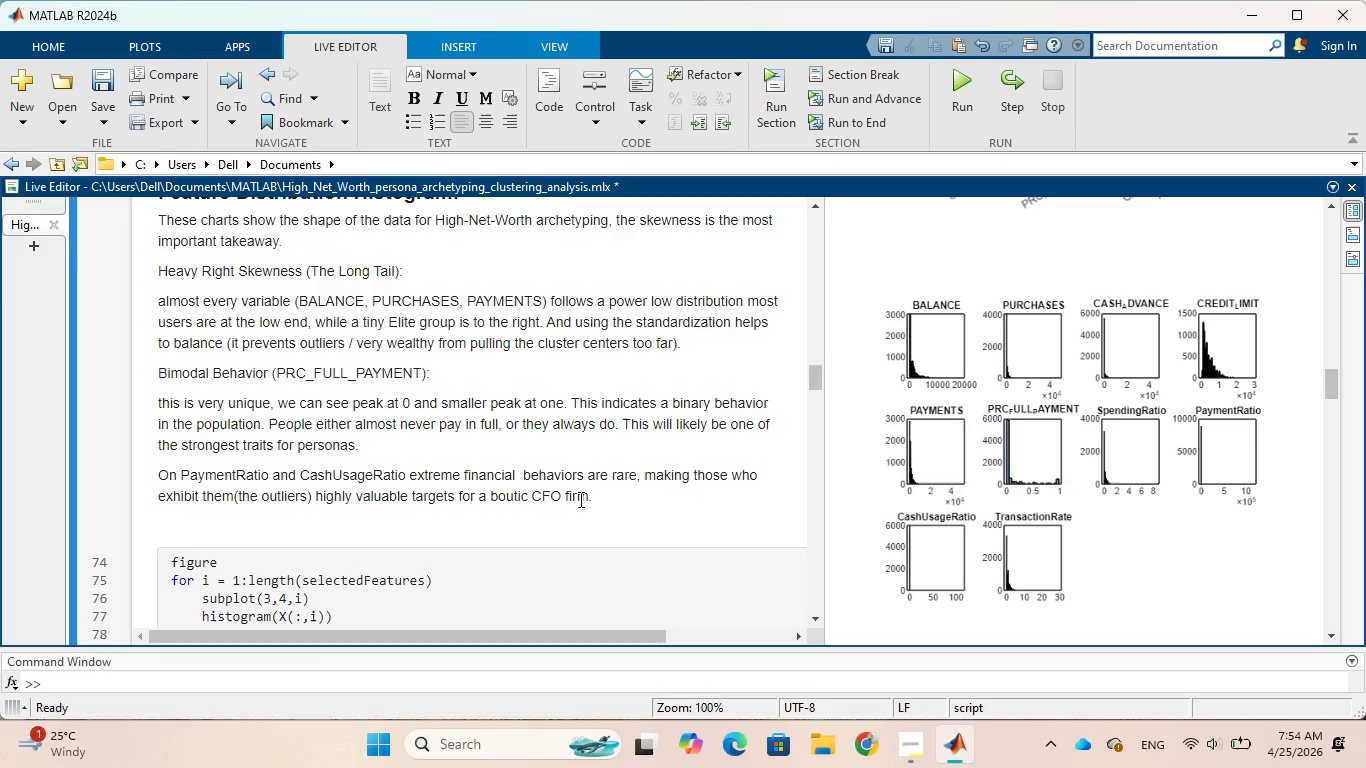 
scroll: coordinate [511, 497], scroll_direction: down, amount: 1.0
 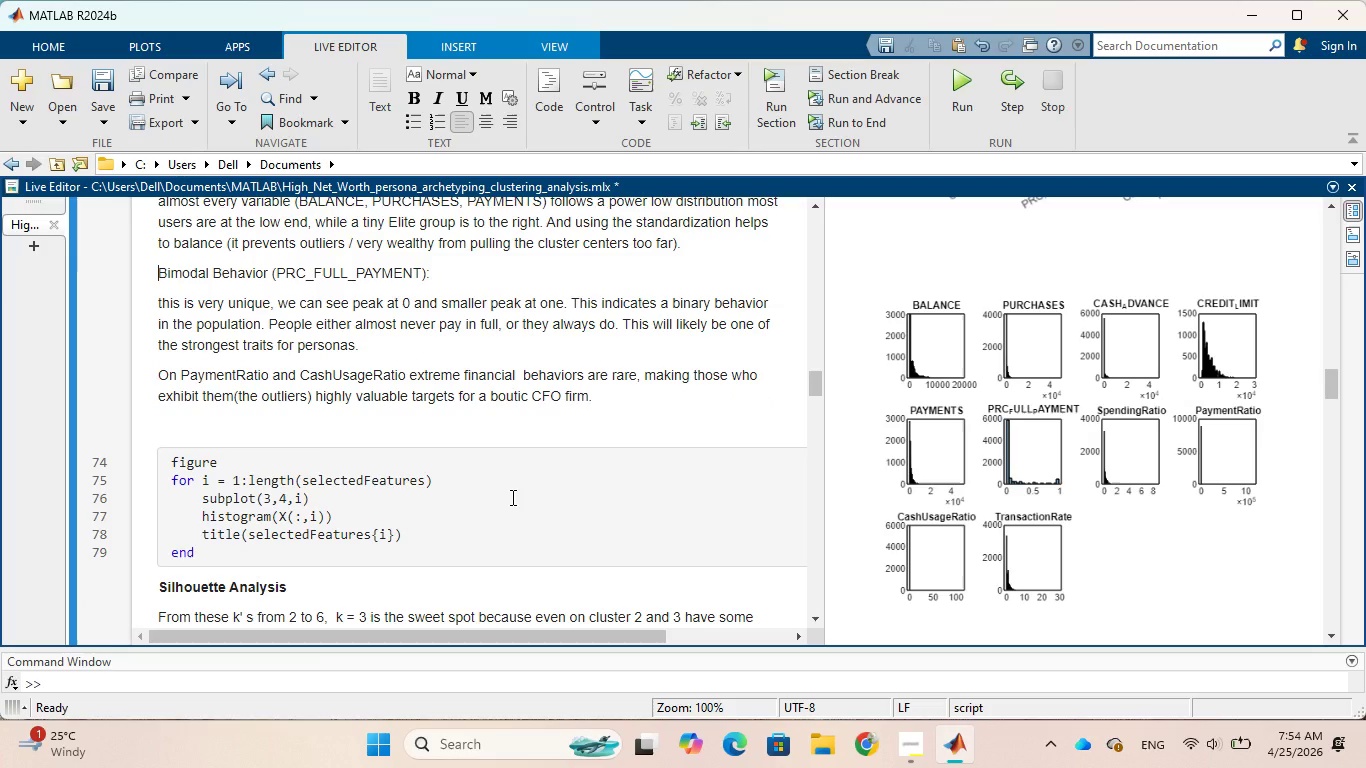 
scroll: coordinate [511, 497], scroll_direction: up, amount: 2.0
 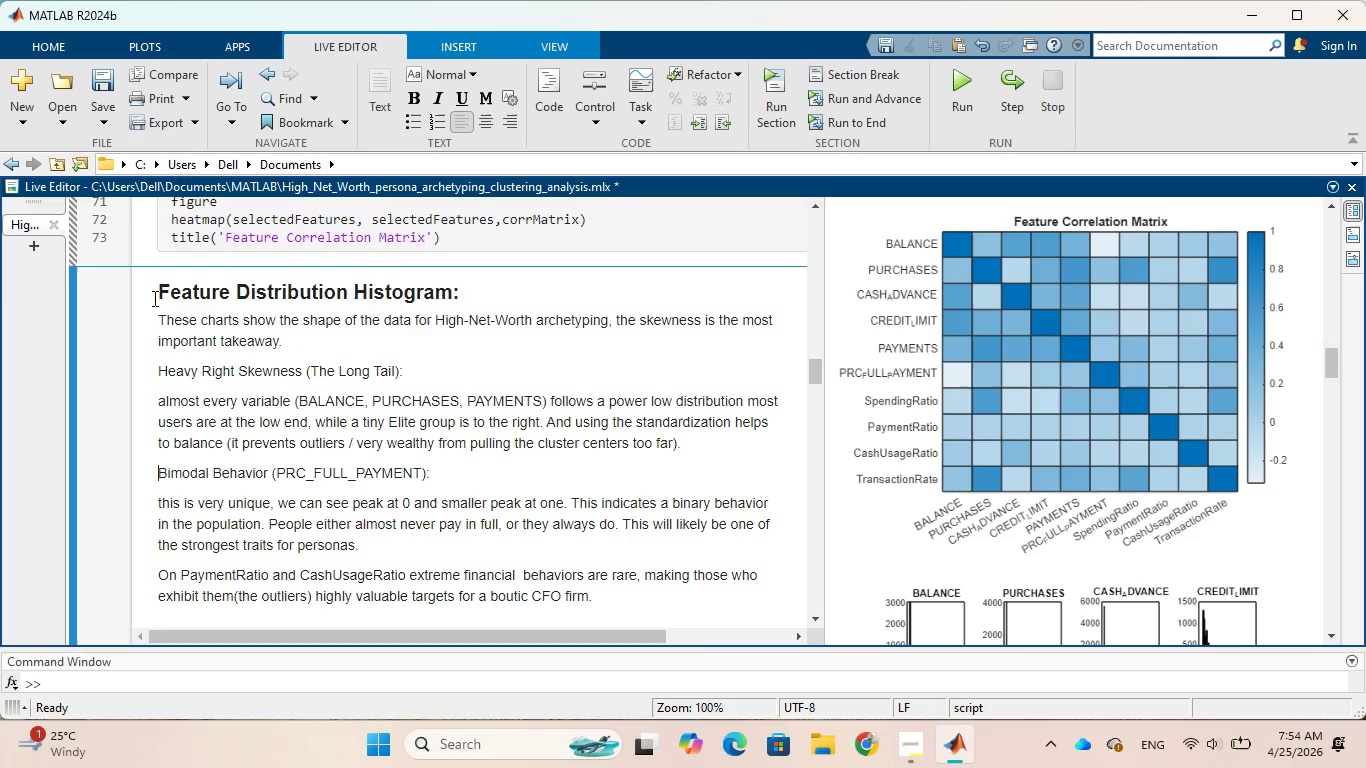 
left_click_drag(start_coordinate=[156, 292], to_coordinate=[463, 277])
 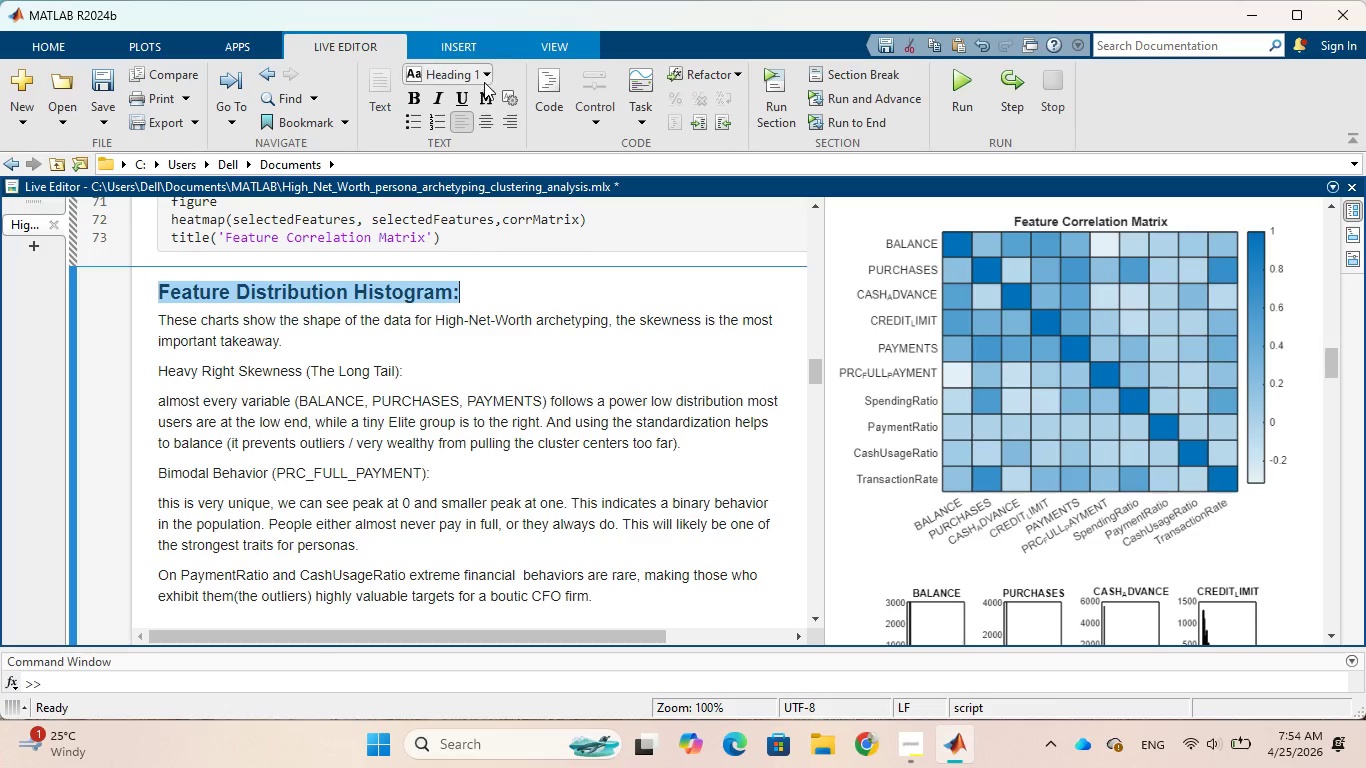 
left_click([486, 75])
 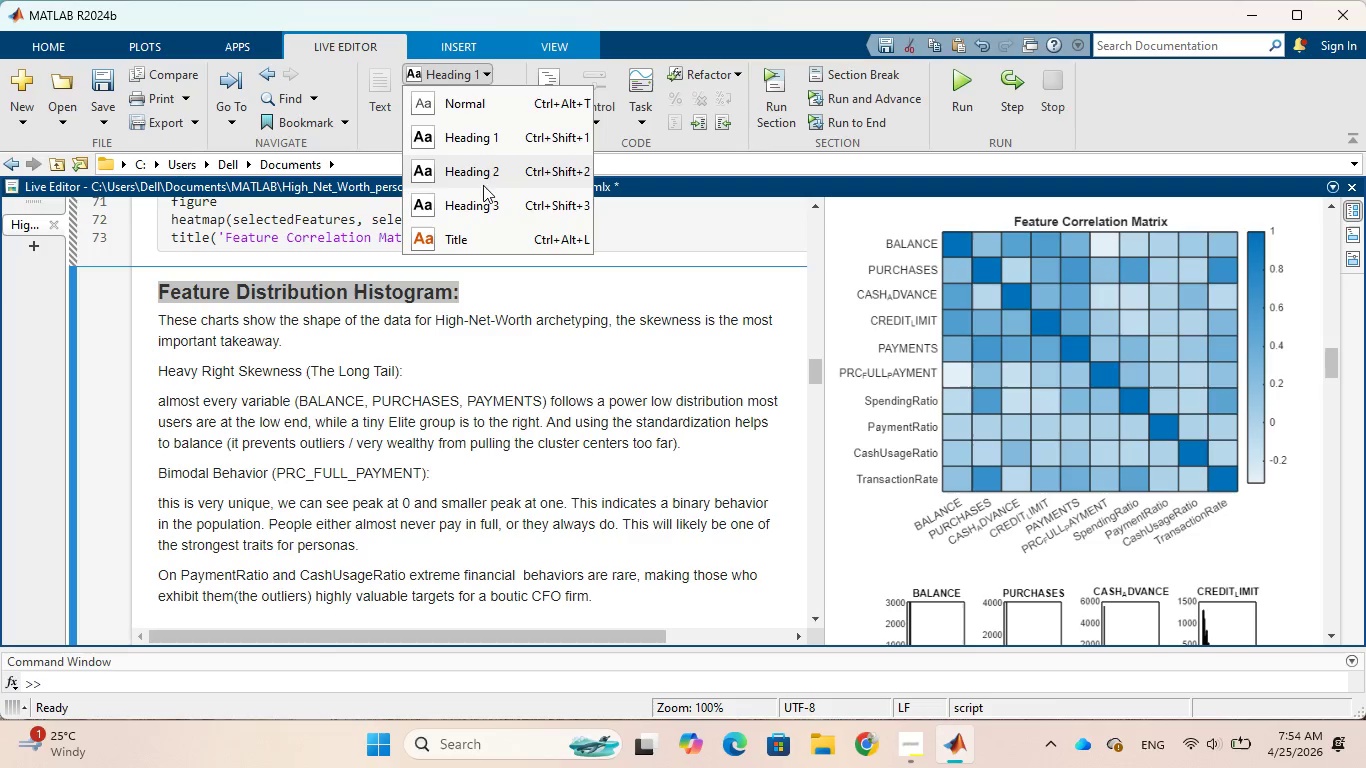 
left_click([483, 198])
 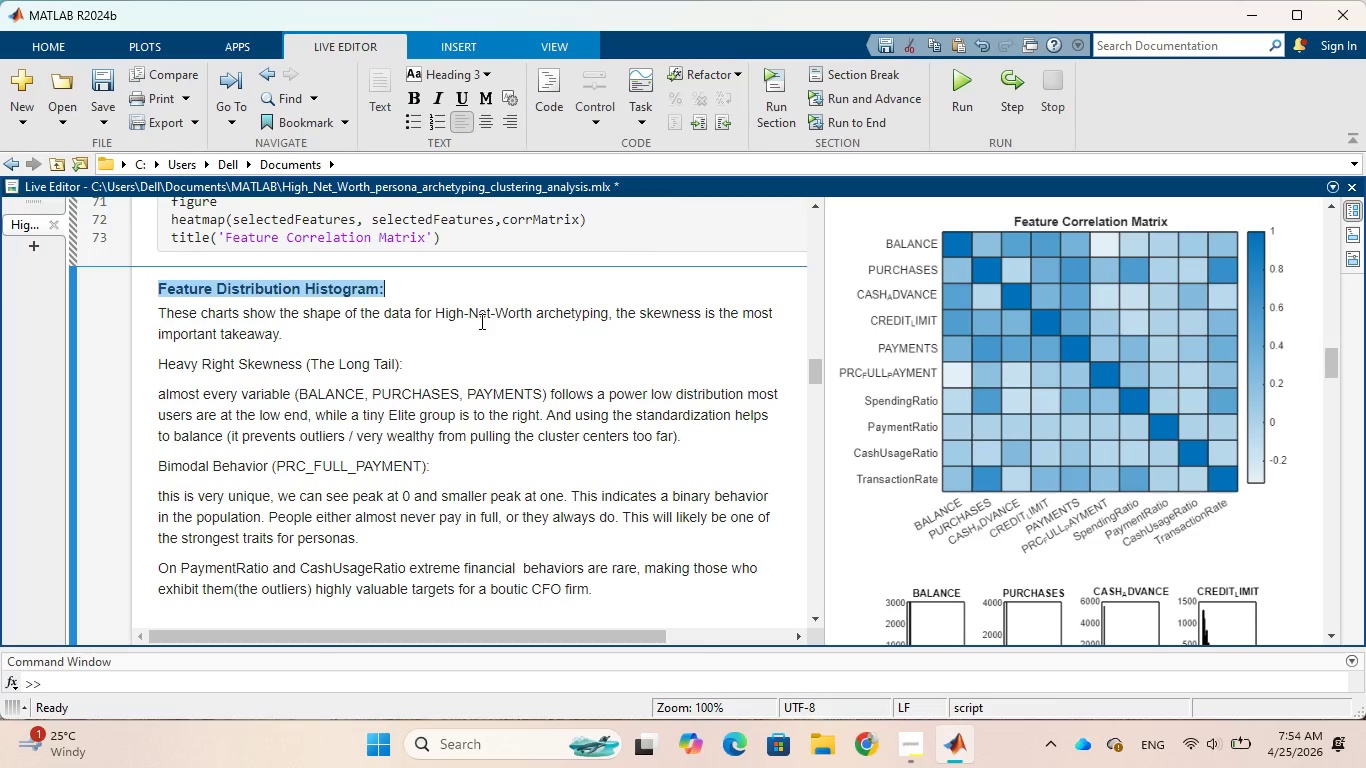 
scroll: coordinate [480, 321], scroll_direction: down, amount: 4.0
 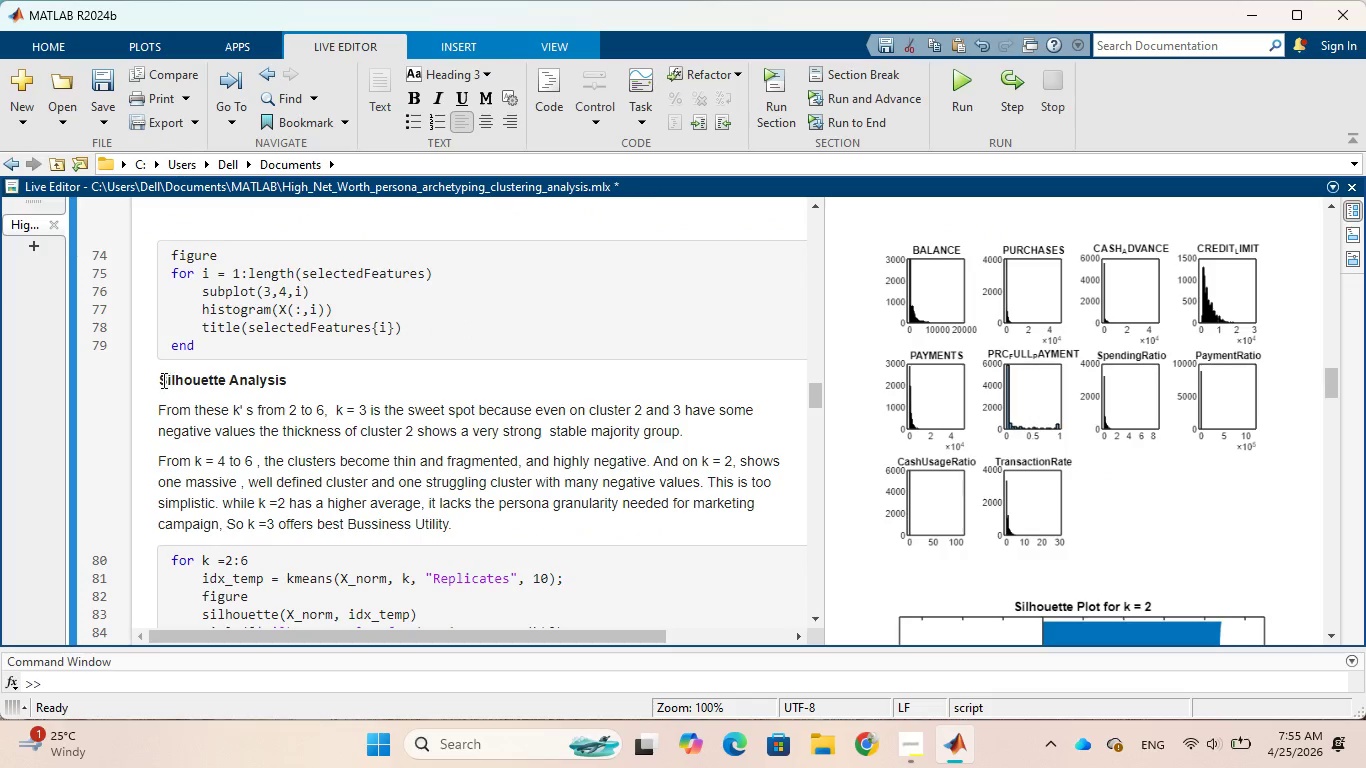 
left_click_drag(start_coordinate=[159, 380], to_coordinate=[294, 382])
 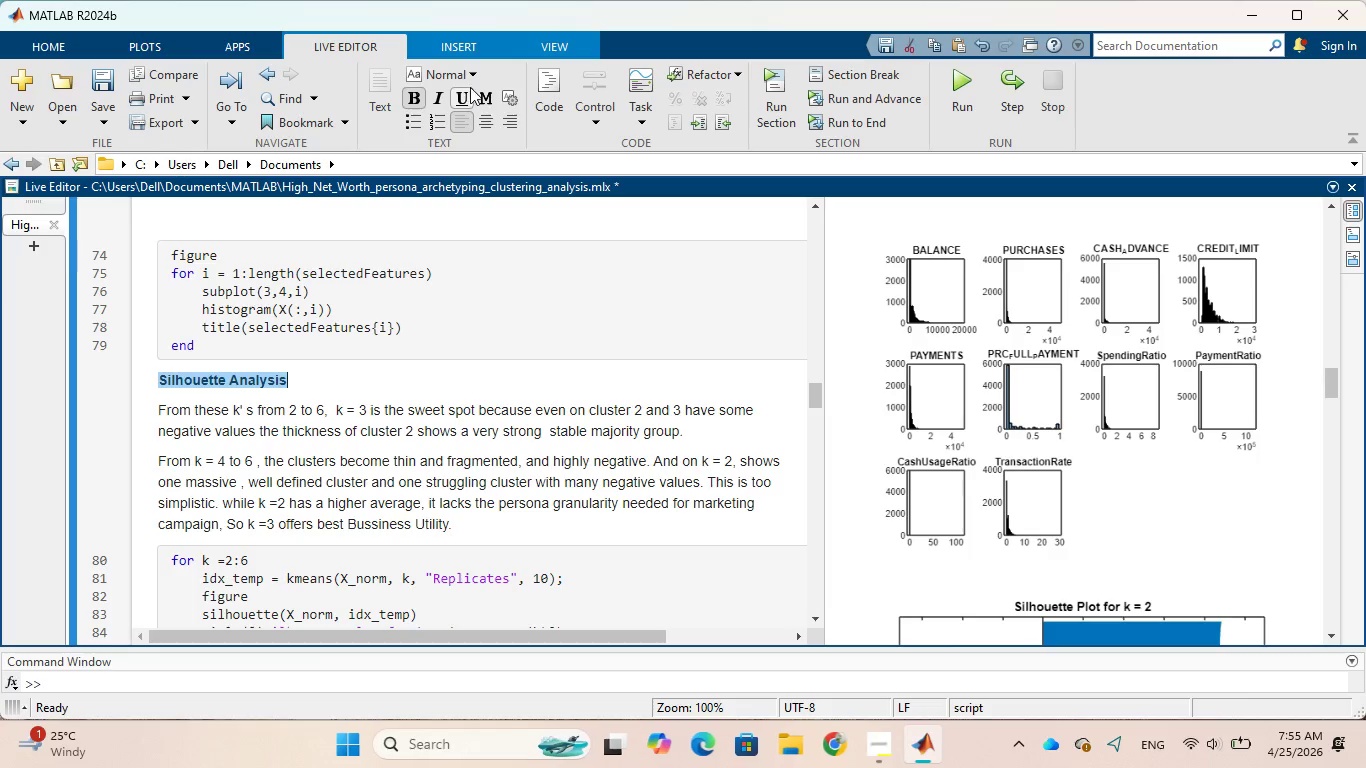 
left_click([478, 78])
 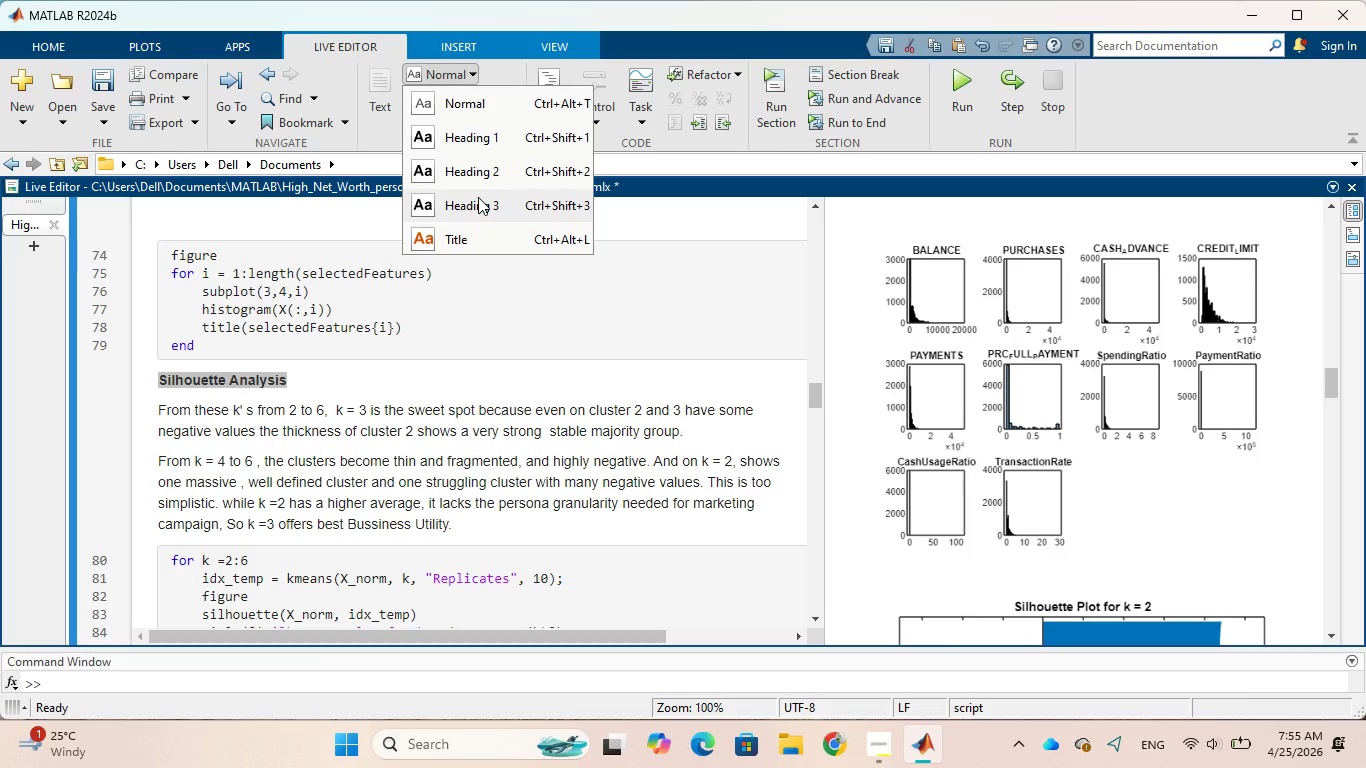 
left_click([478, 197])
 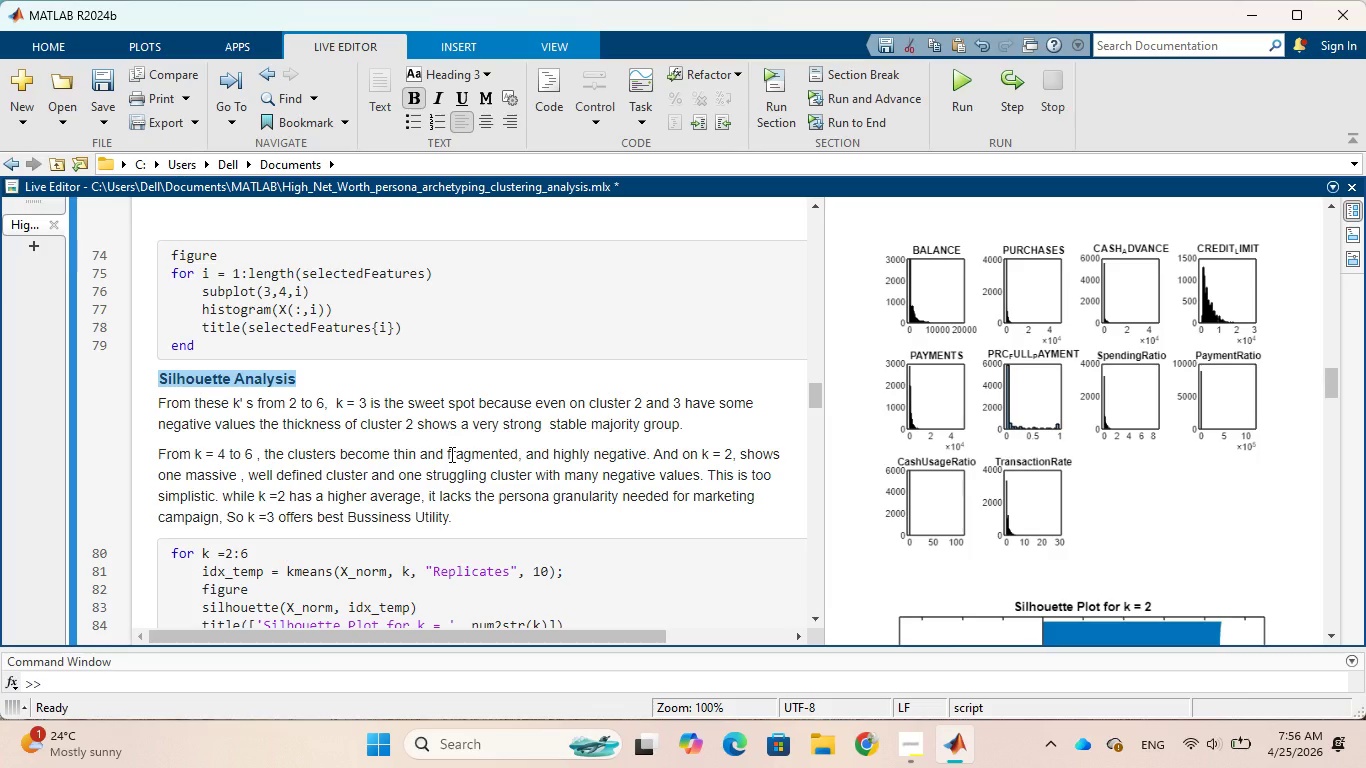 
wait(61.08)
 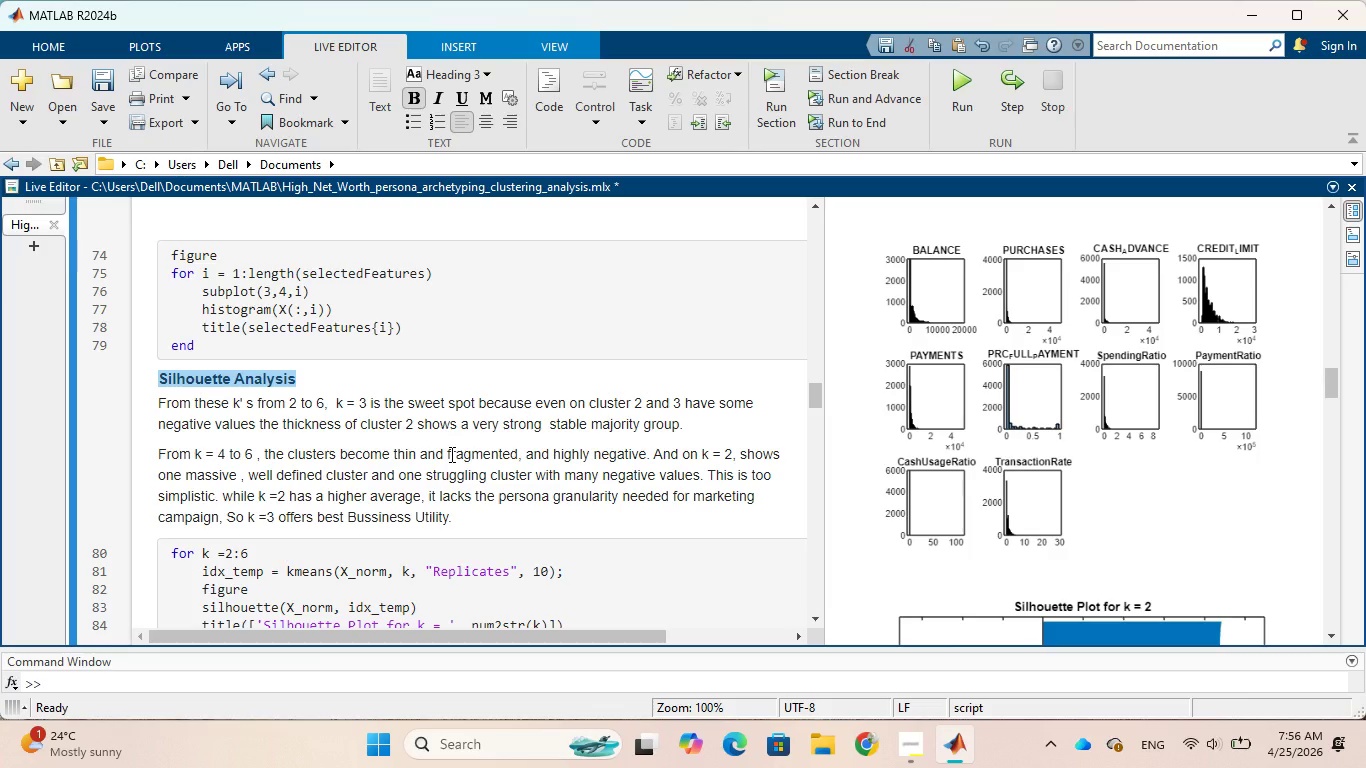 
scroll: coordinate [406, 456], scroll_direction: down, amount: 1.0
 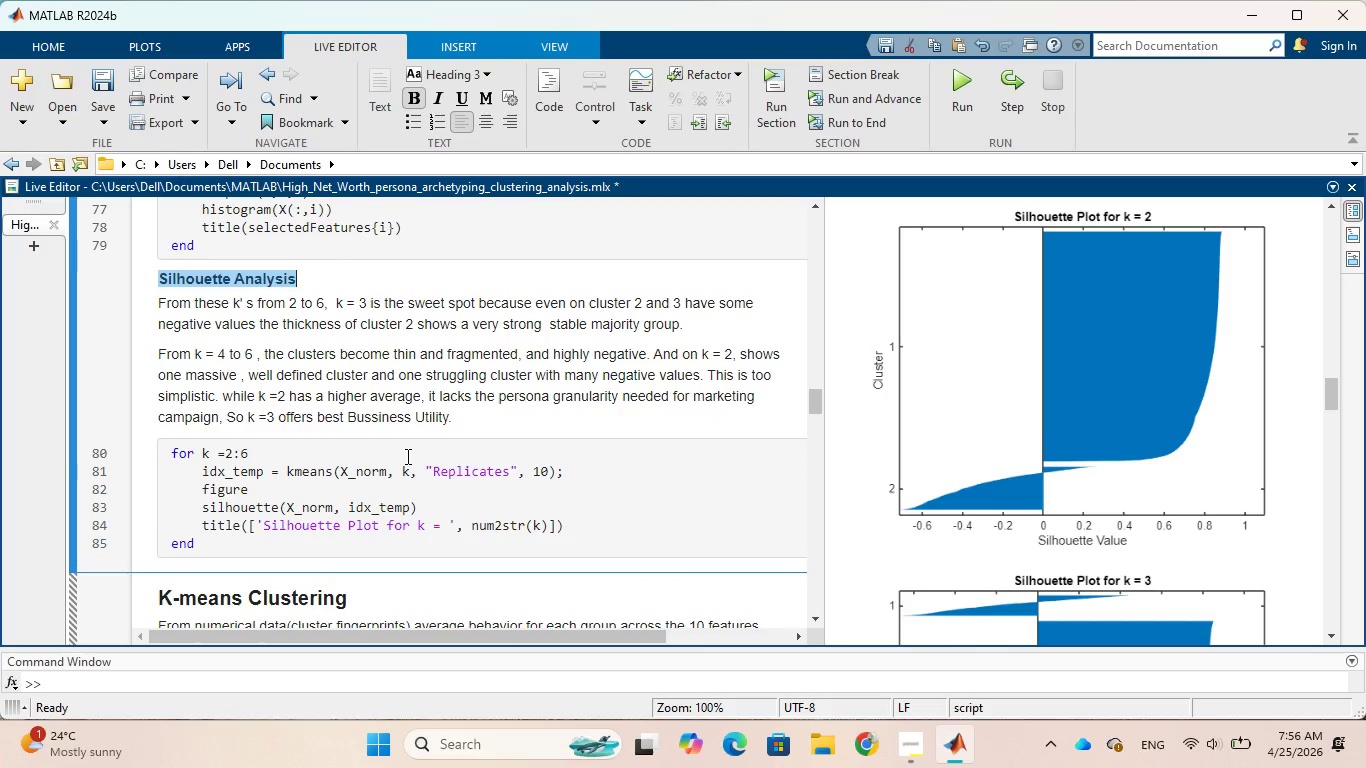 
wait(8.42)
 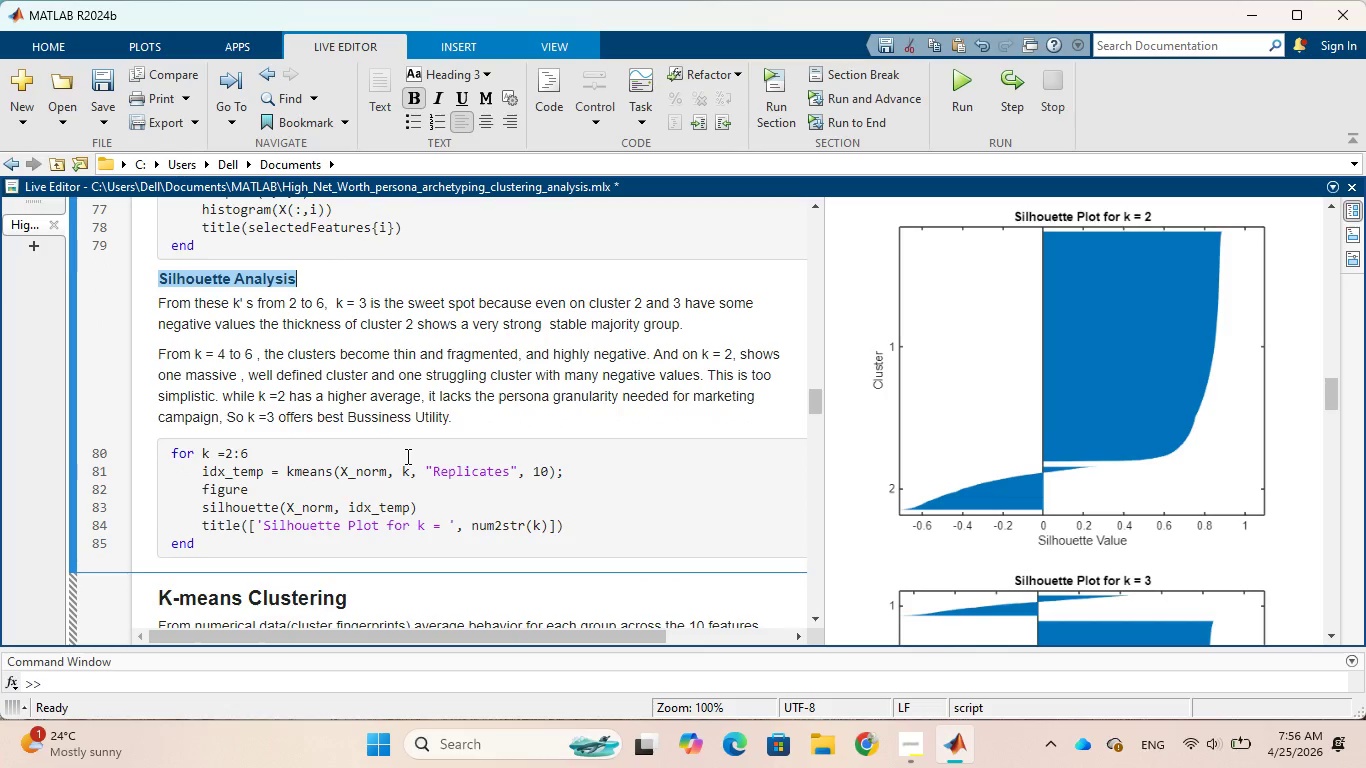 
left_click([589, 471])
 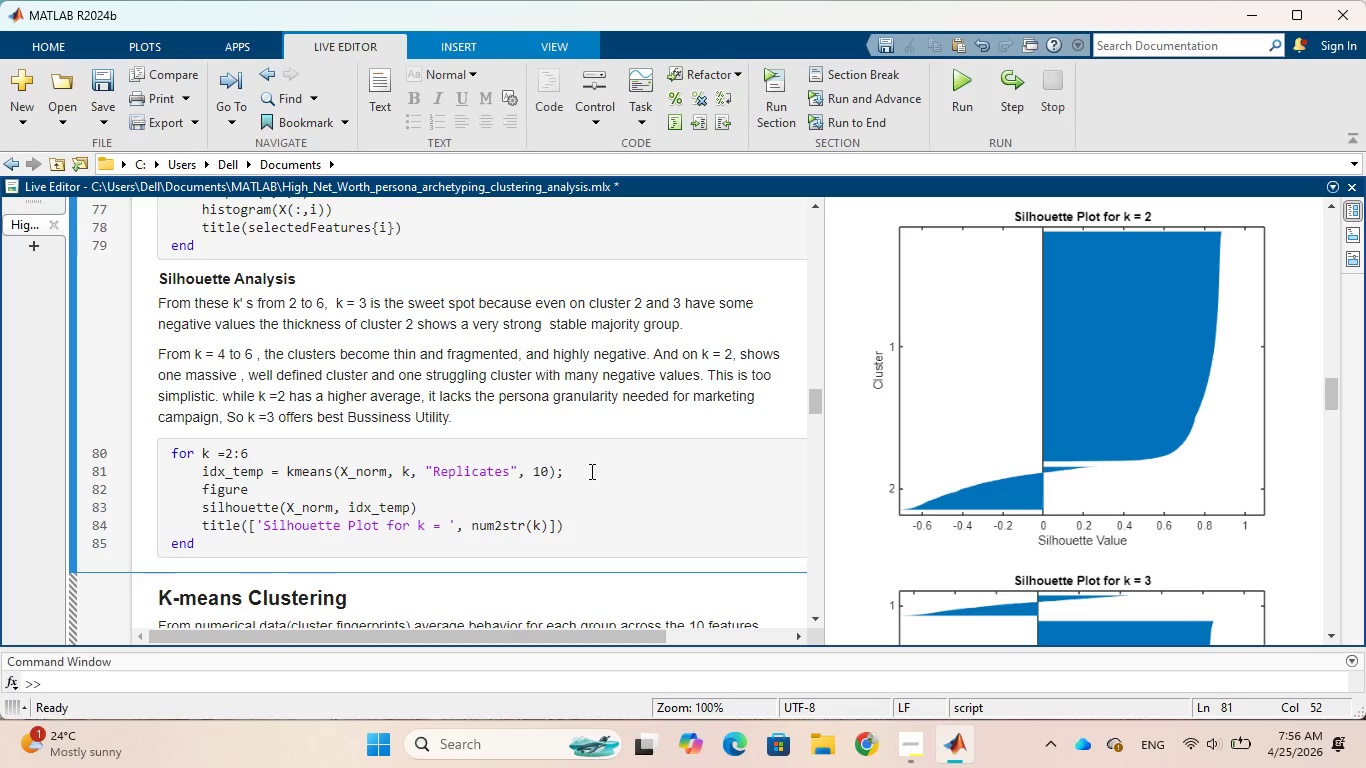 
type( % 10 features)
 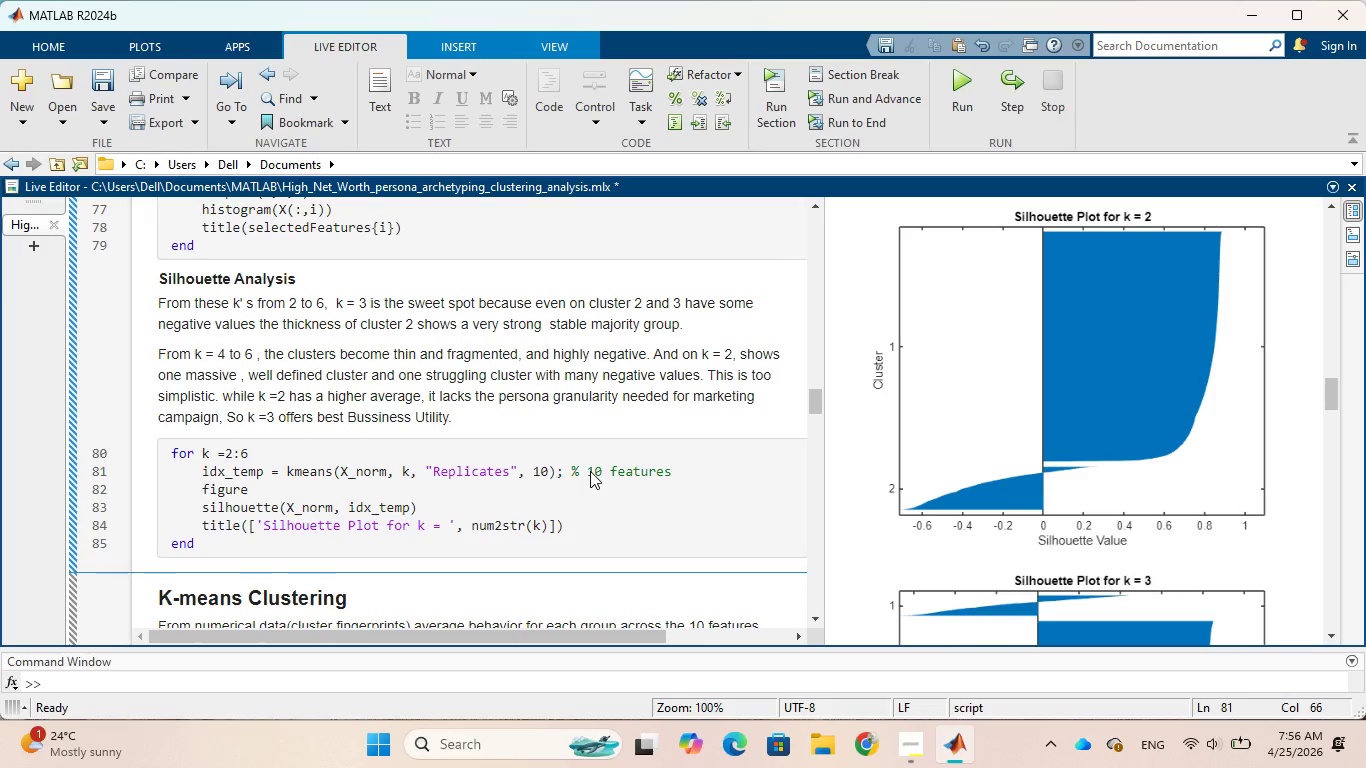 
scroll: coordinate [548, 423], scroll_direction: down, amount: 2.0
 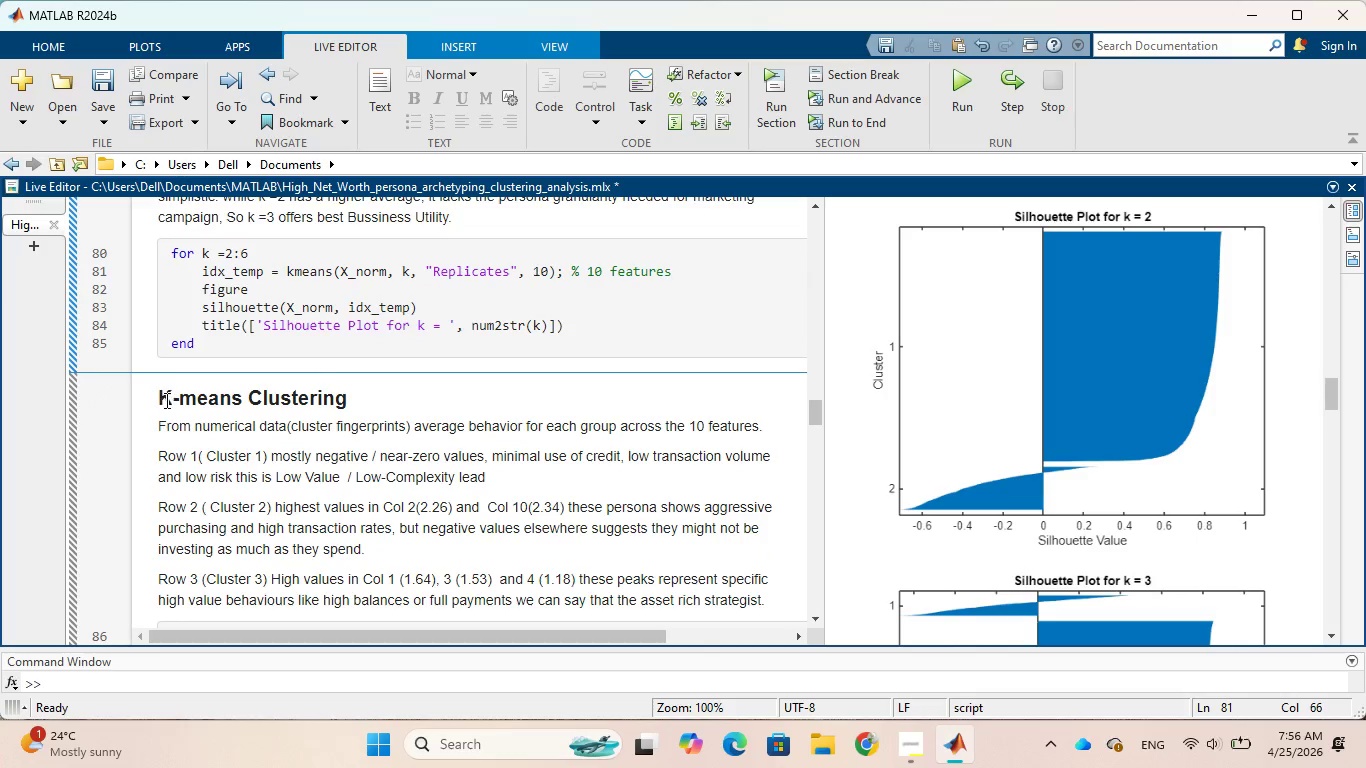 
left_click_drag(start_coordinate=[160, 398], to_coordinate=[350, 391])
 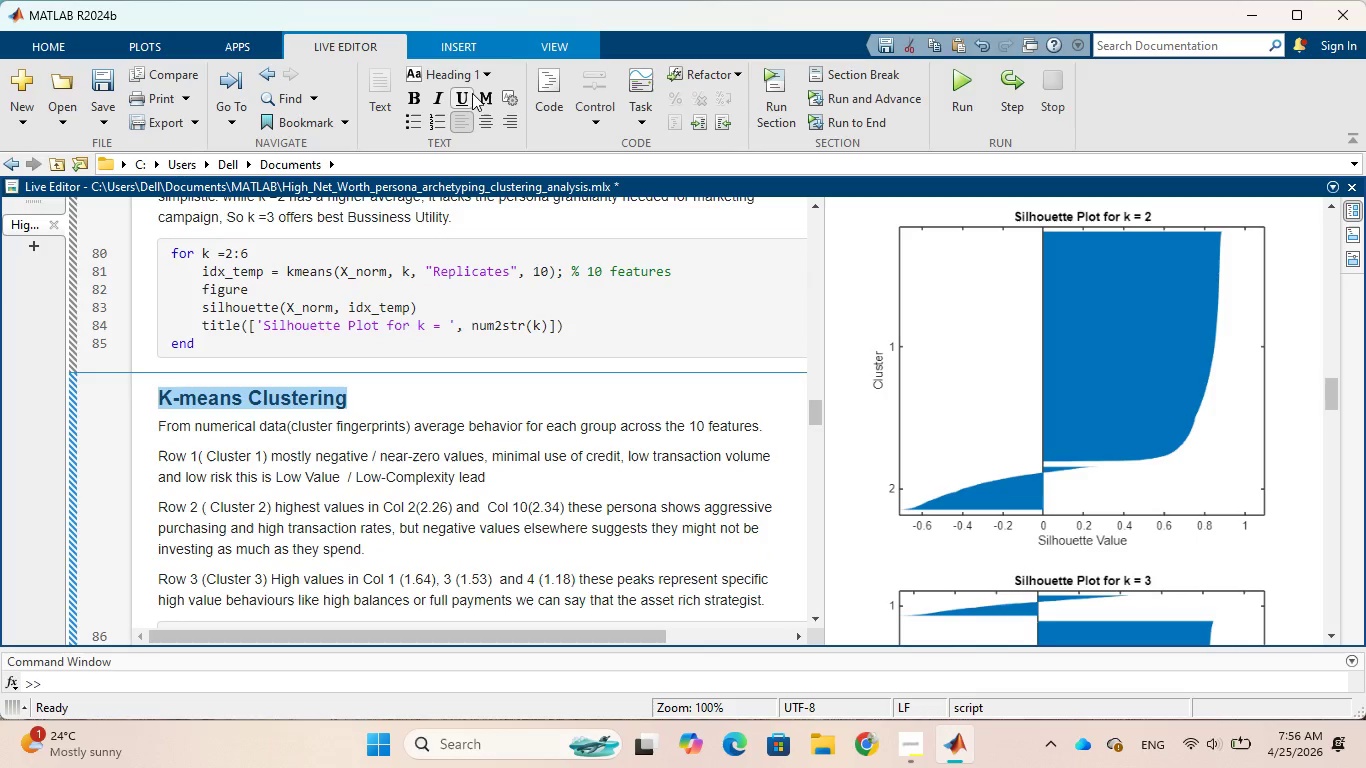 
left_click([485, 72])
 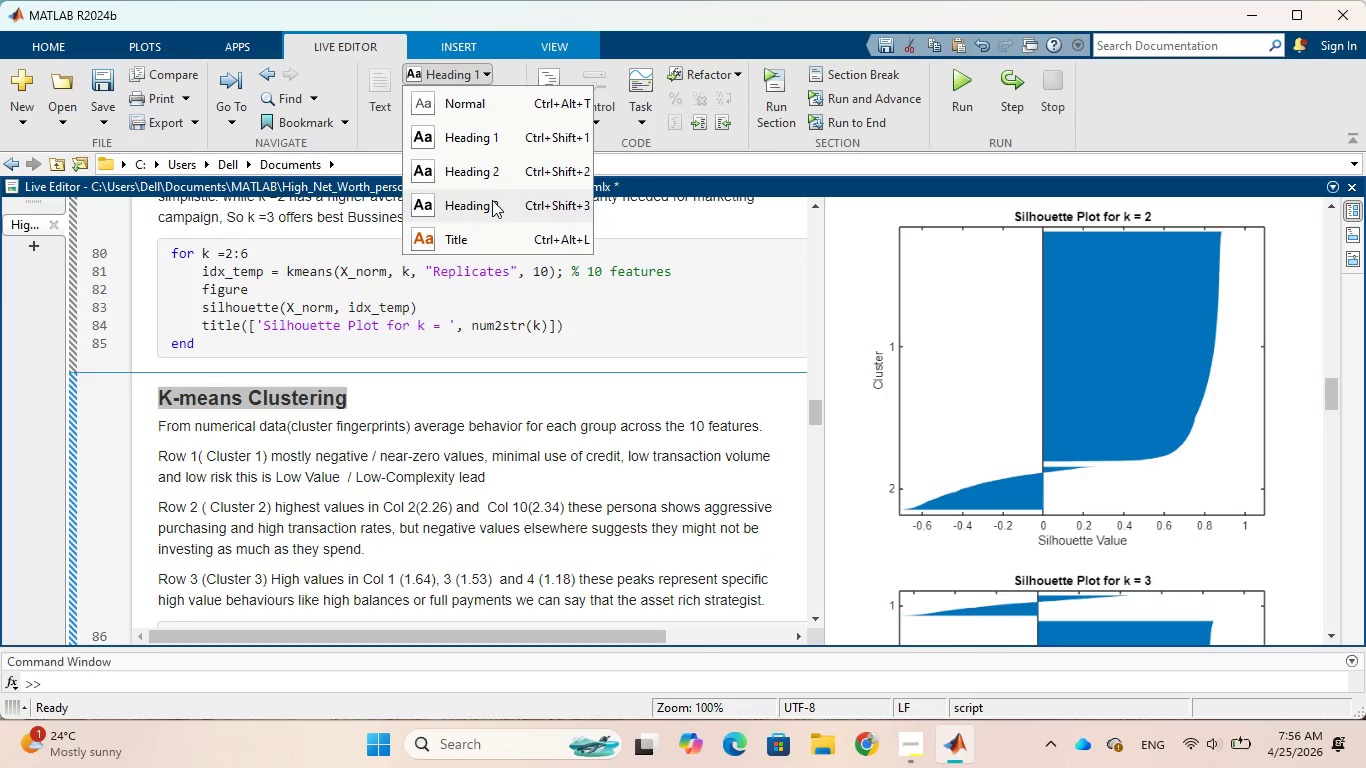 
left_click([492, 200])
 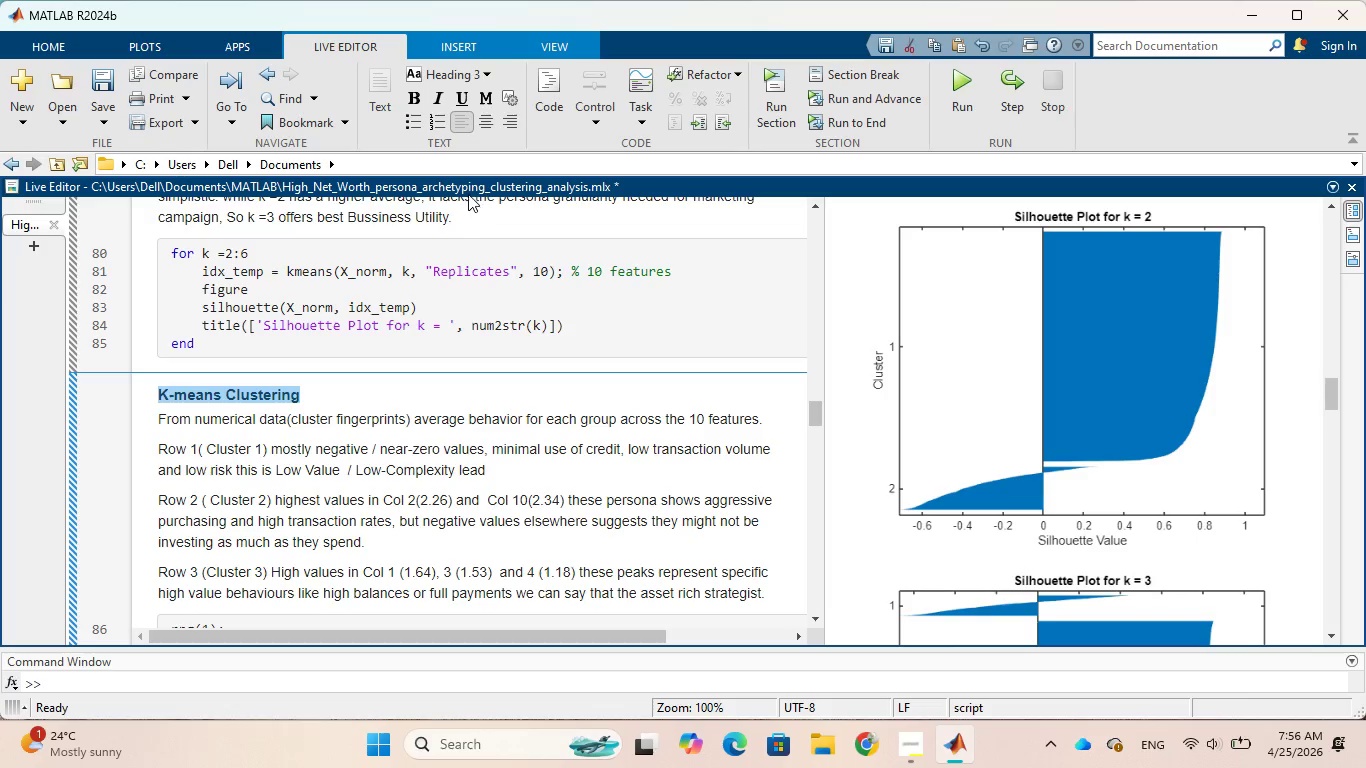 
wait(6.05)
 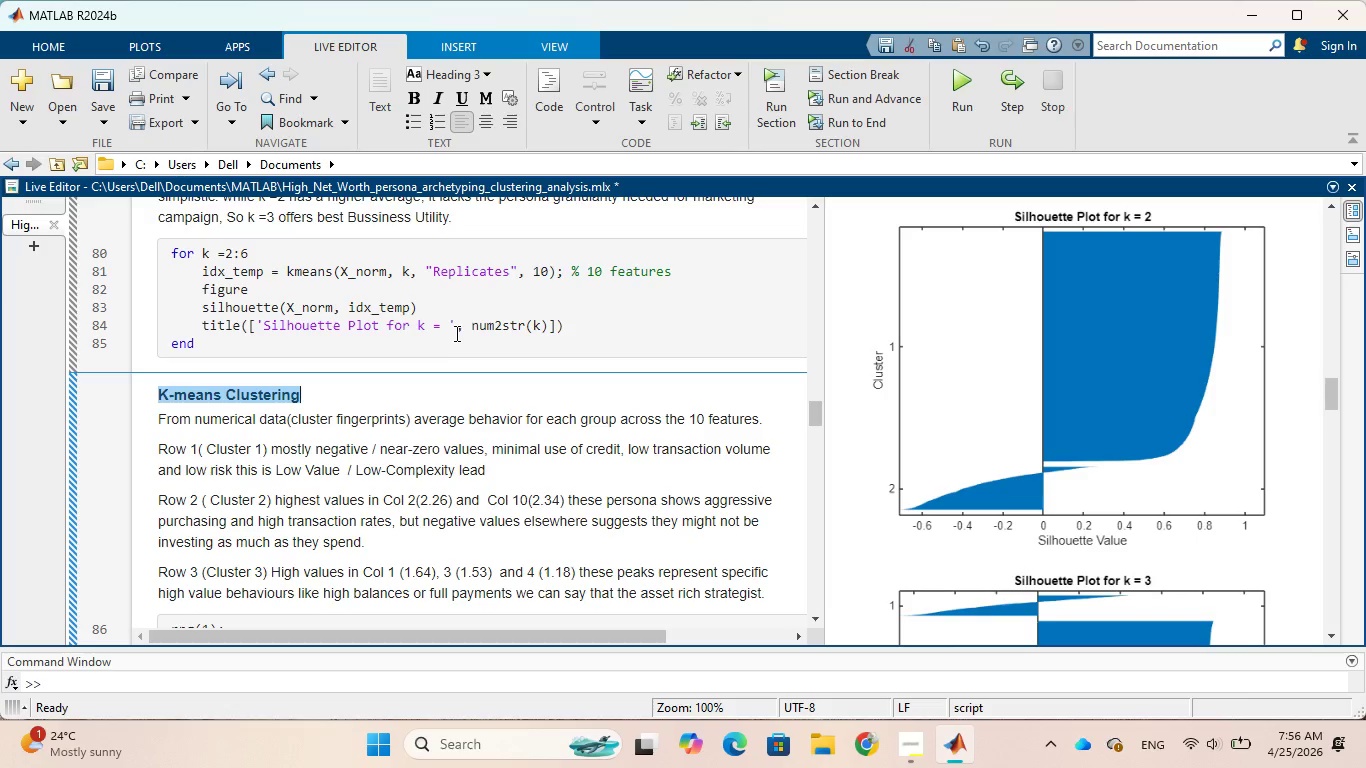 
scroll: coordinate [467, 377], scroll_direction: up, amount: 15.0
 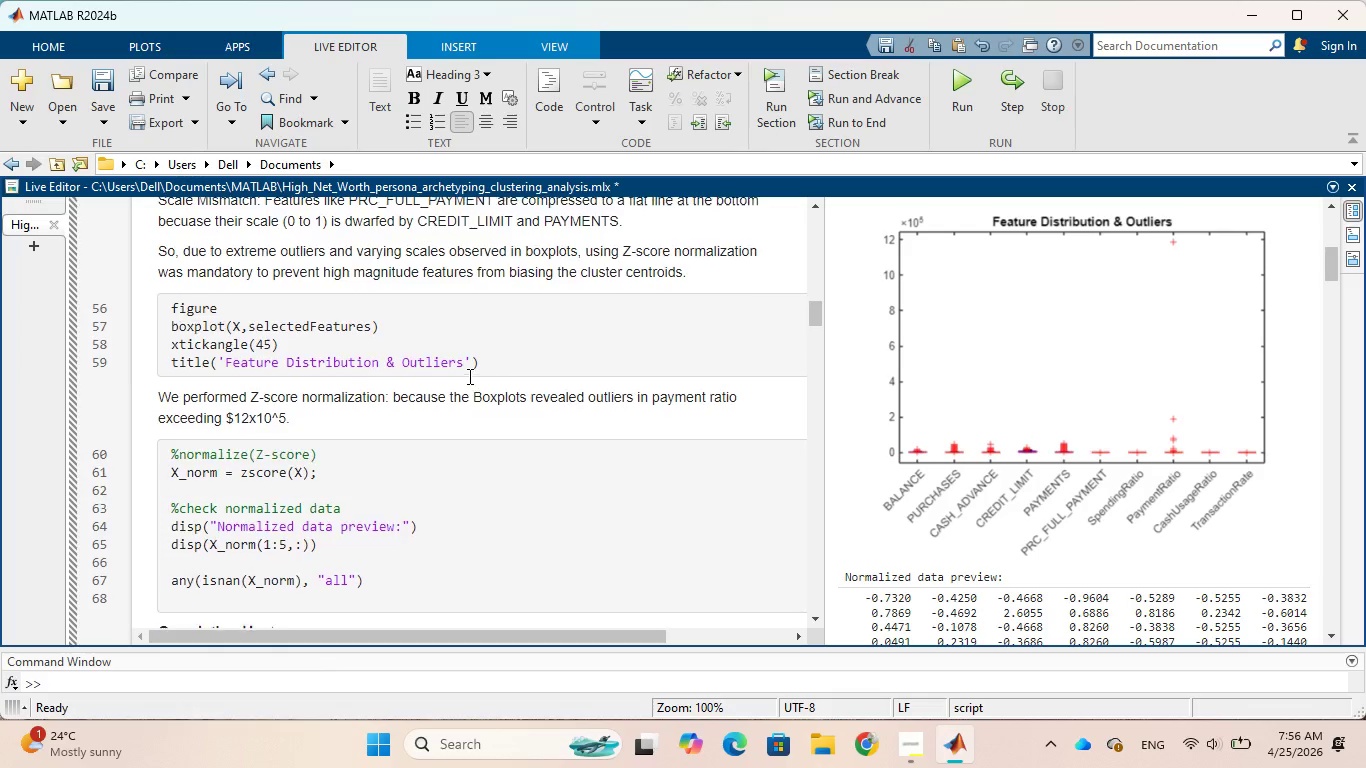 
scroll: coordinate [468, 376], scroll_direction: up, amount: 3.0
 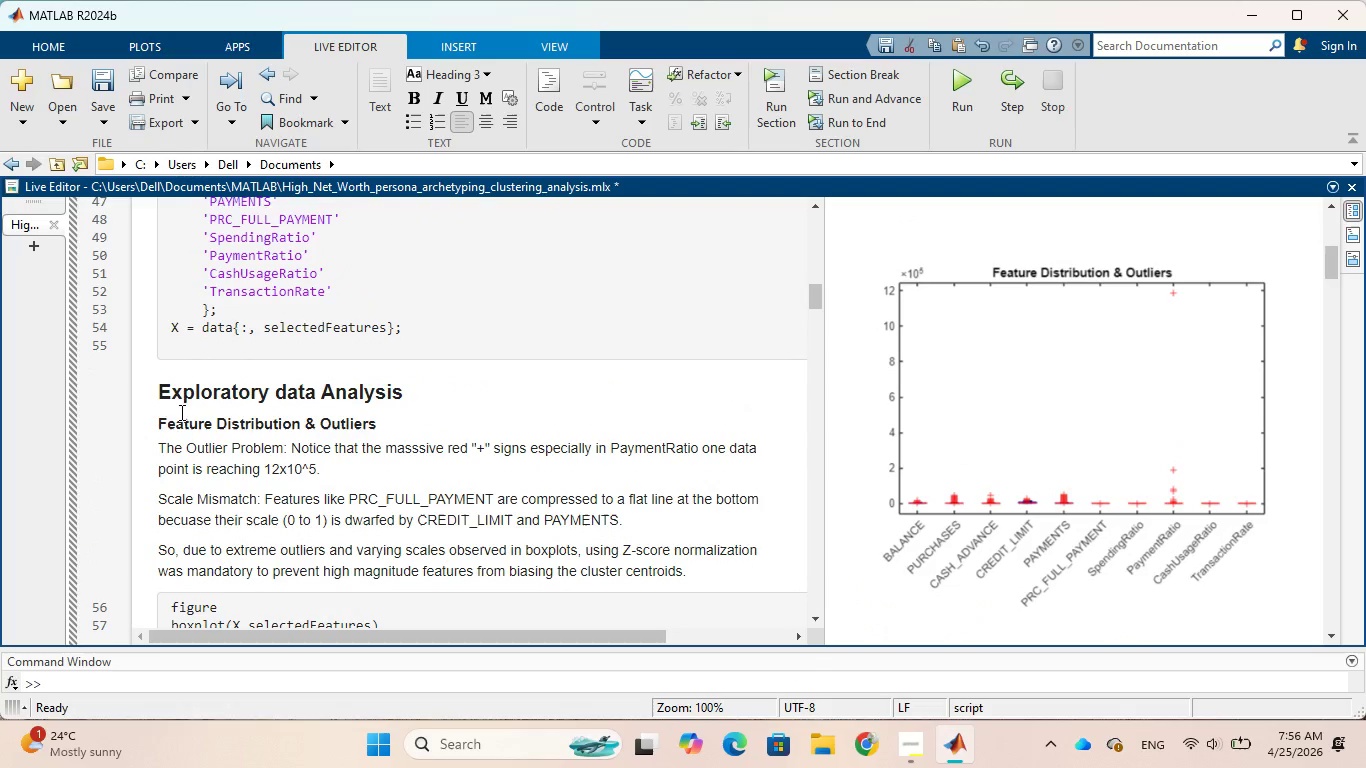 
left_click_drag(start_coordinate=[152, 421], to_coordinate=[379, 416])
 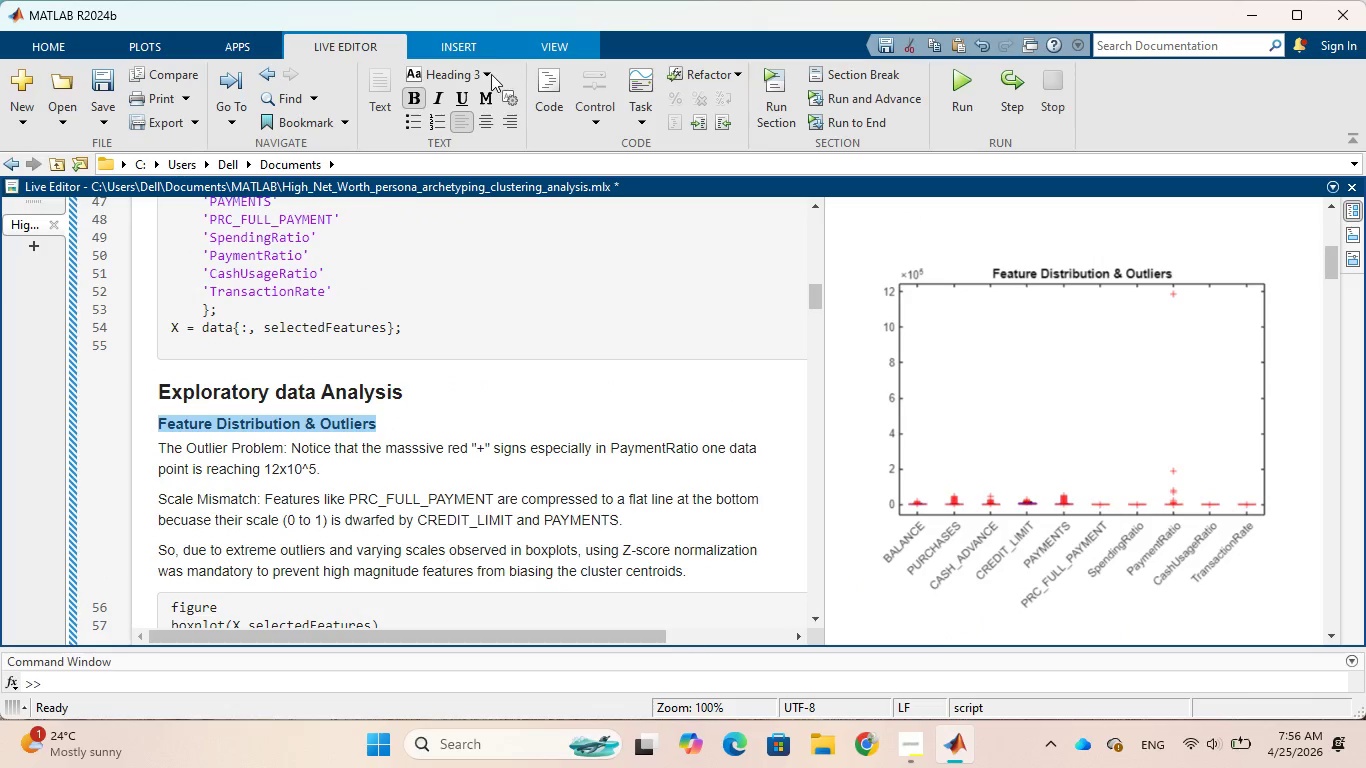 
left_click([491, 74])
 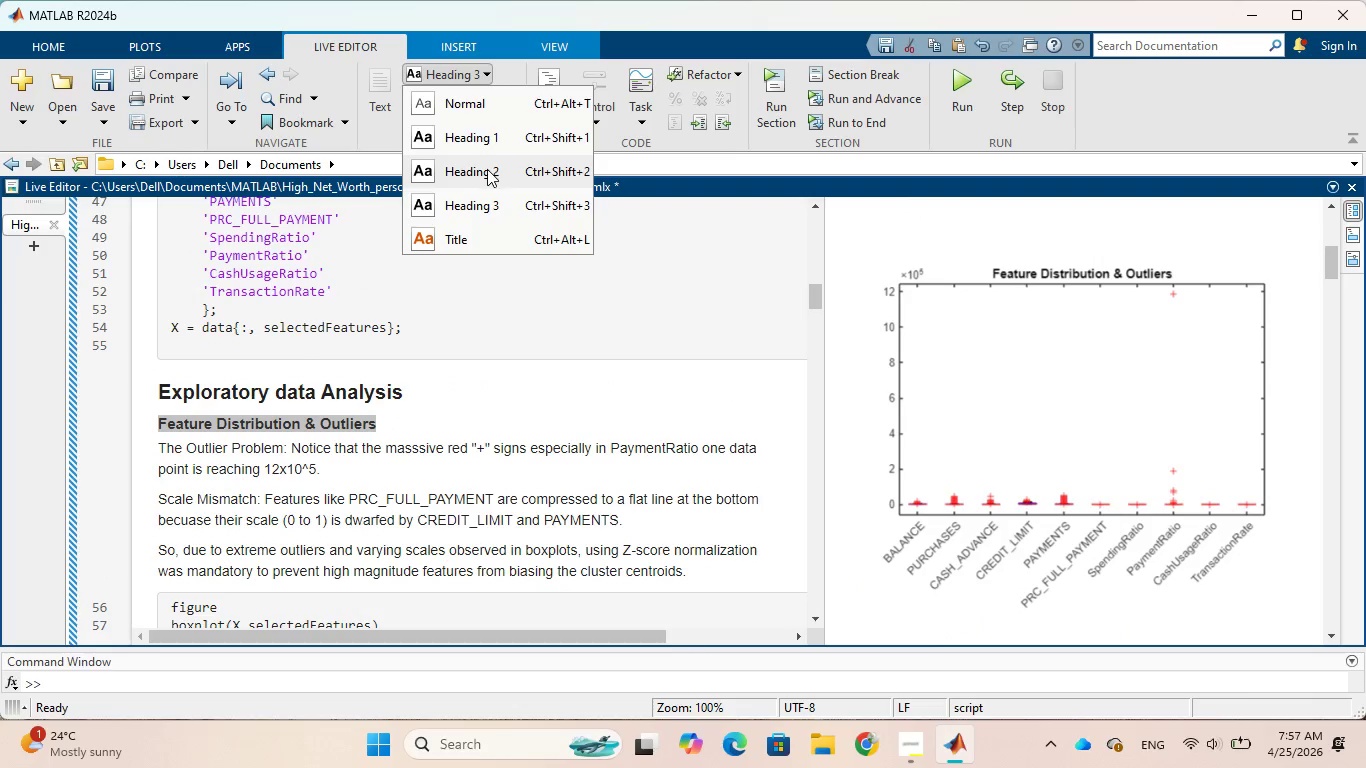 
left_click([487, 169])
 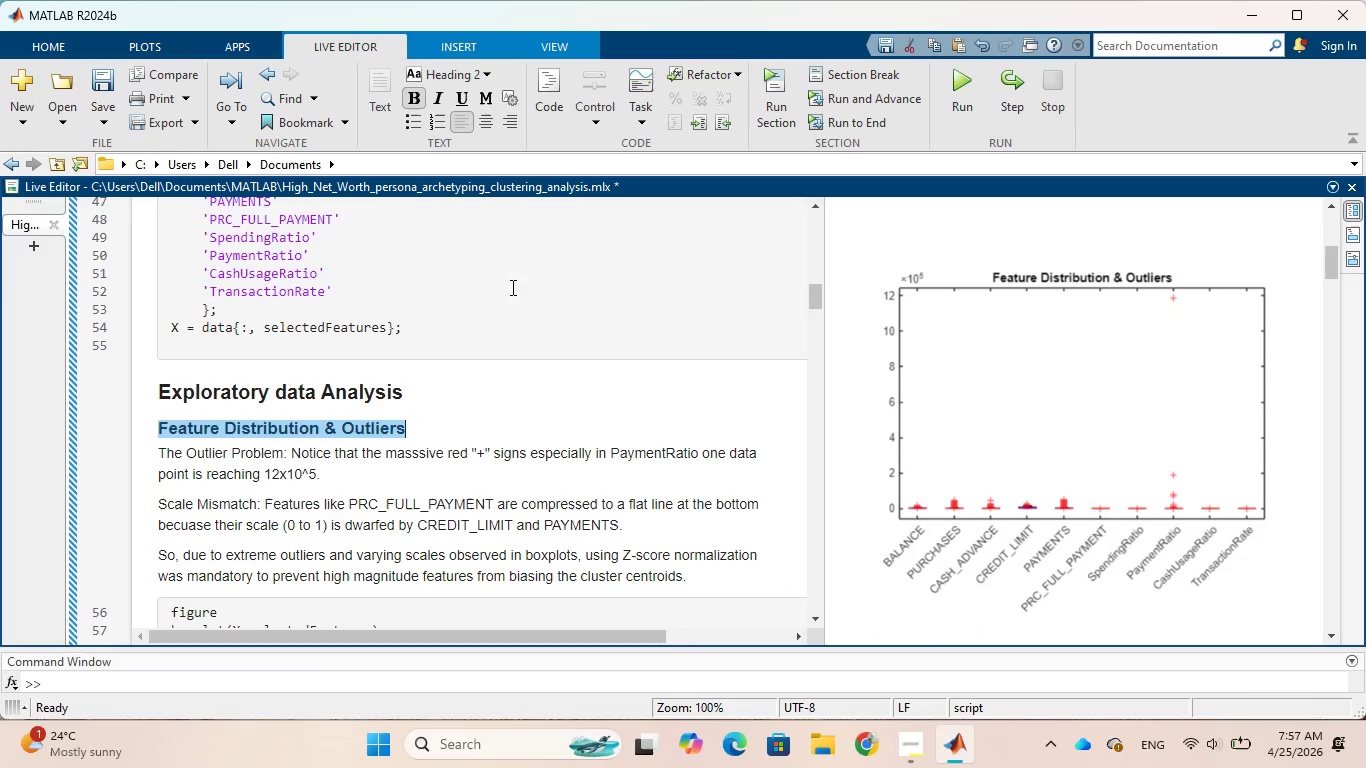 
scroll: coordinate [508, 325], scroll_direction: down, amount: 6.0
 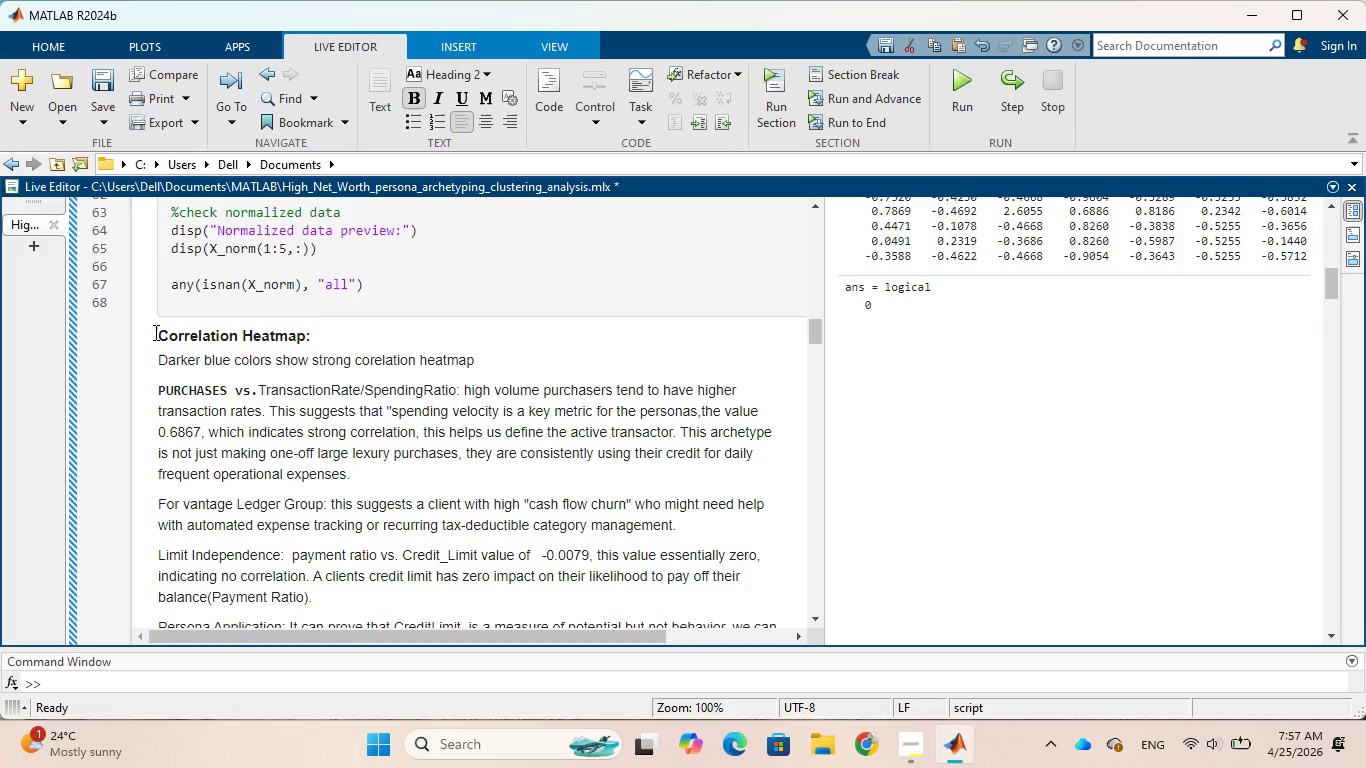 
left_click_drag(start_coordinate=[154, 332], to_coordinate=[309, 335])
 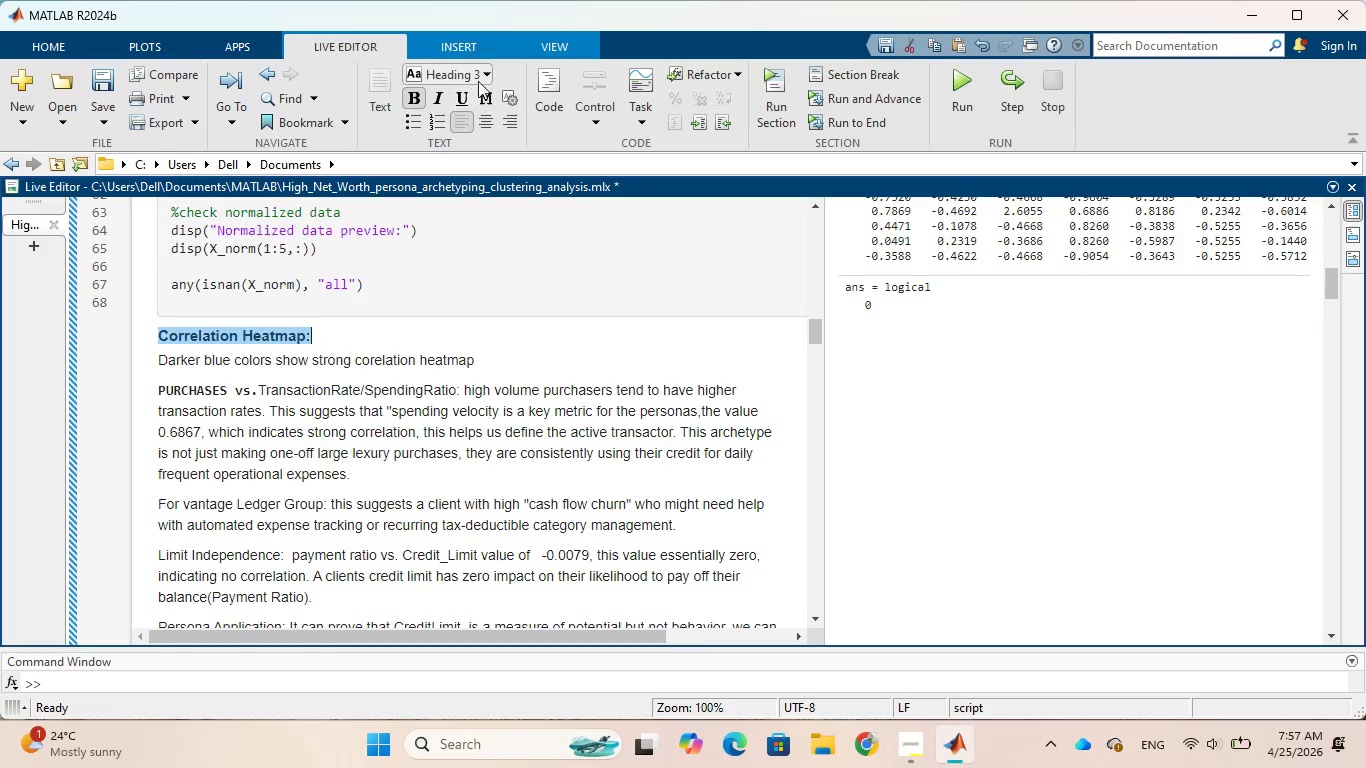 
left_click([482, 76])
 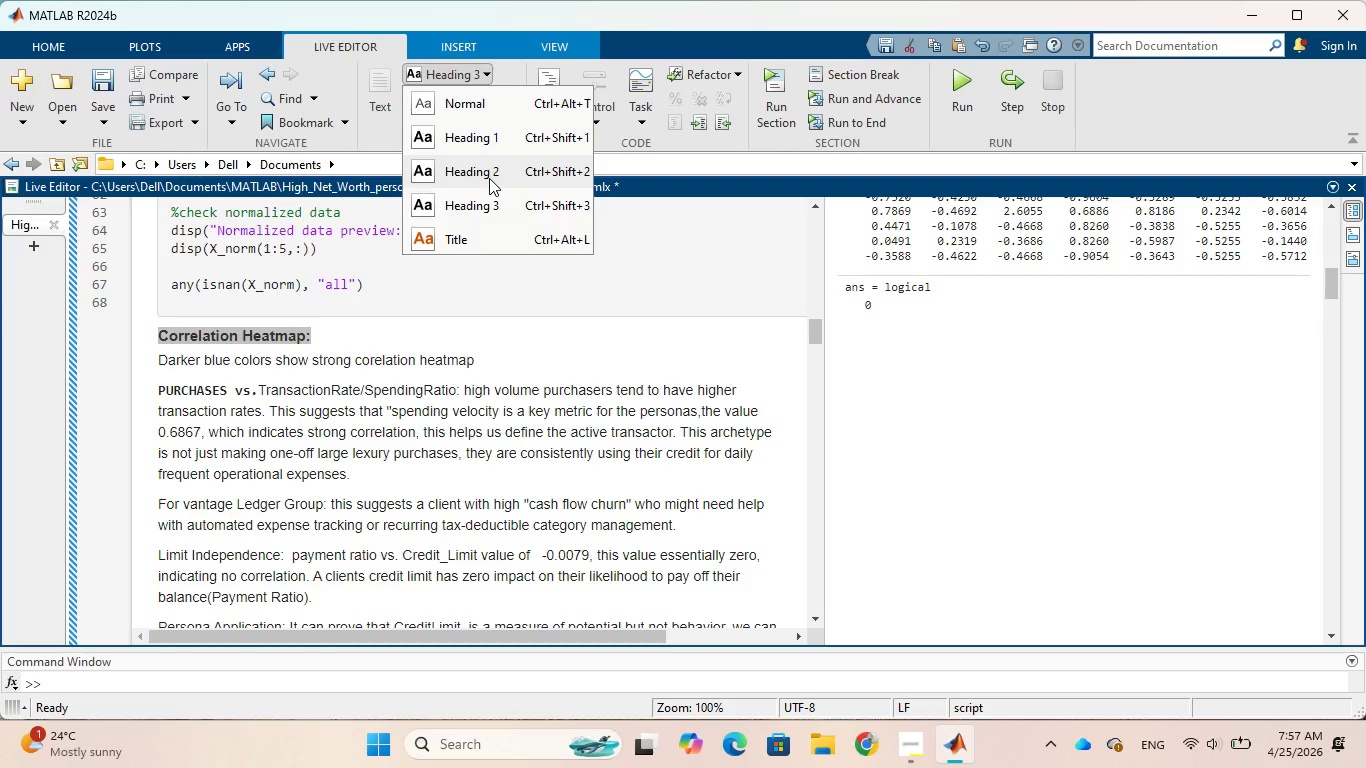 
left_click([489, 178])
 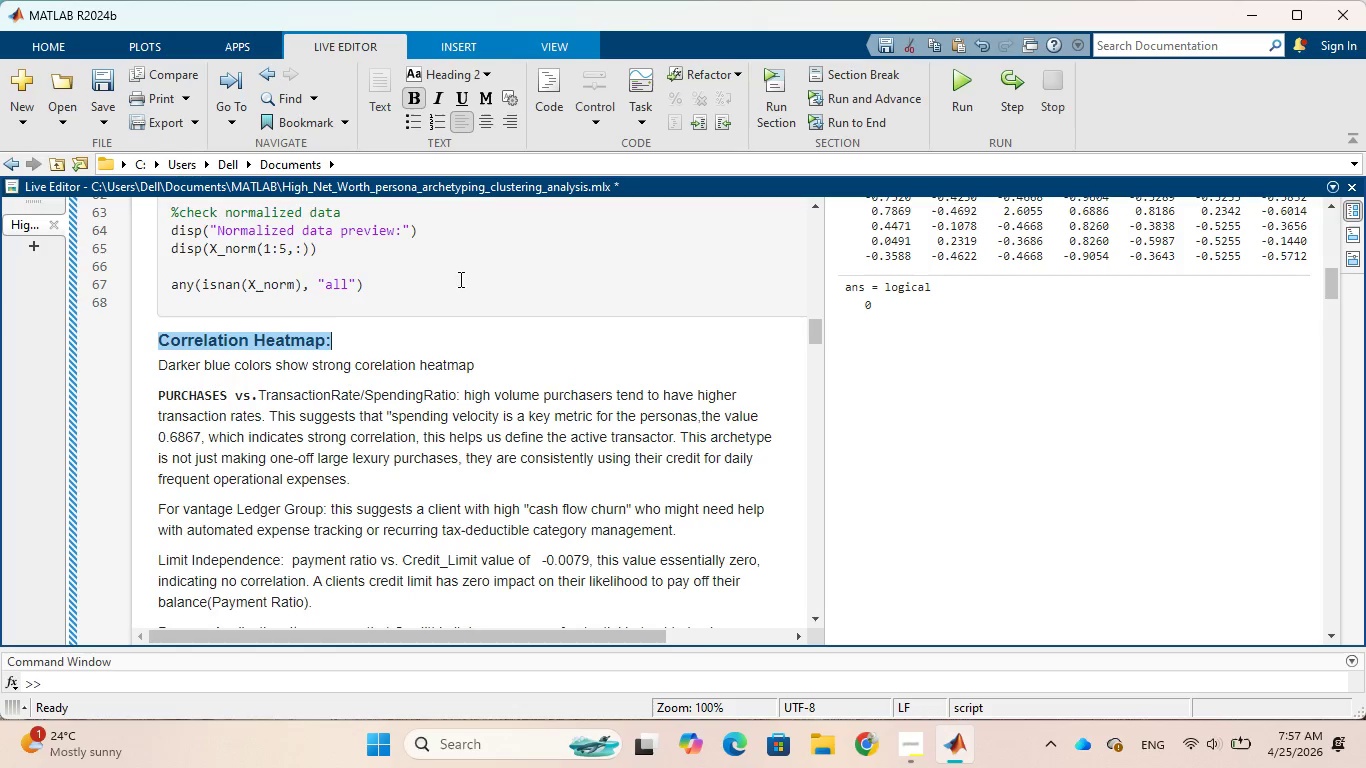 
scroll: coordinate [465, 299], scroll_direction: down, amount: 2.0
 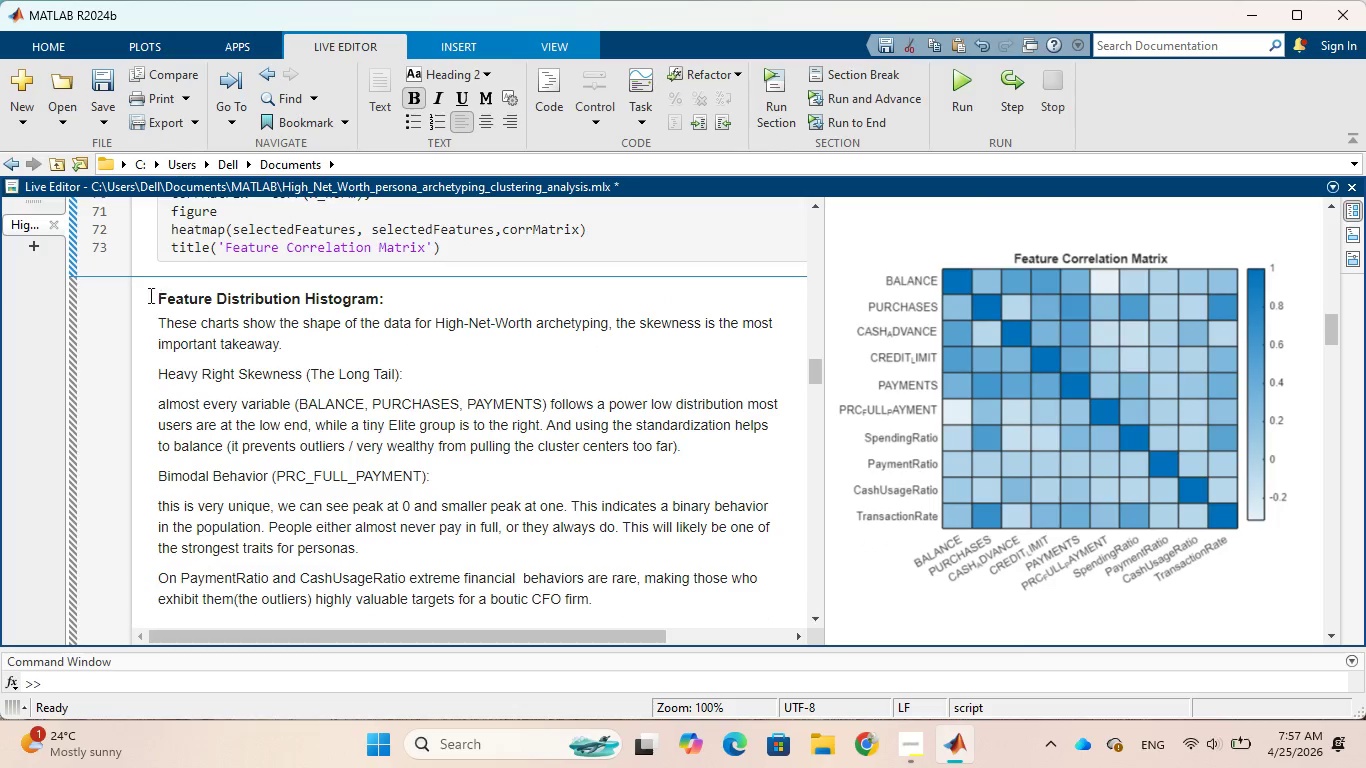 
left_click_drag(start_coordinate=[156, 301], to_coordinate=[387, 295])
 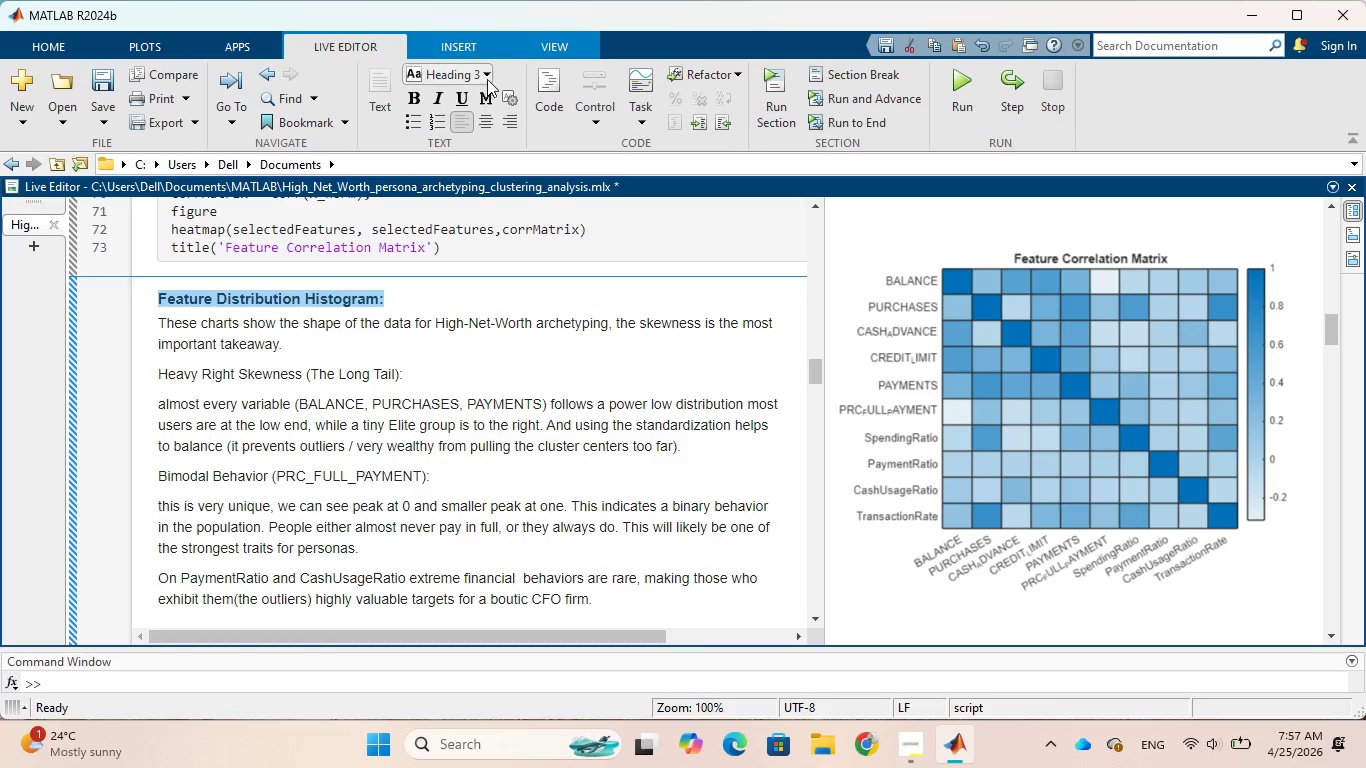 
left_click([488, 78])
 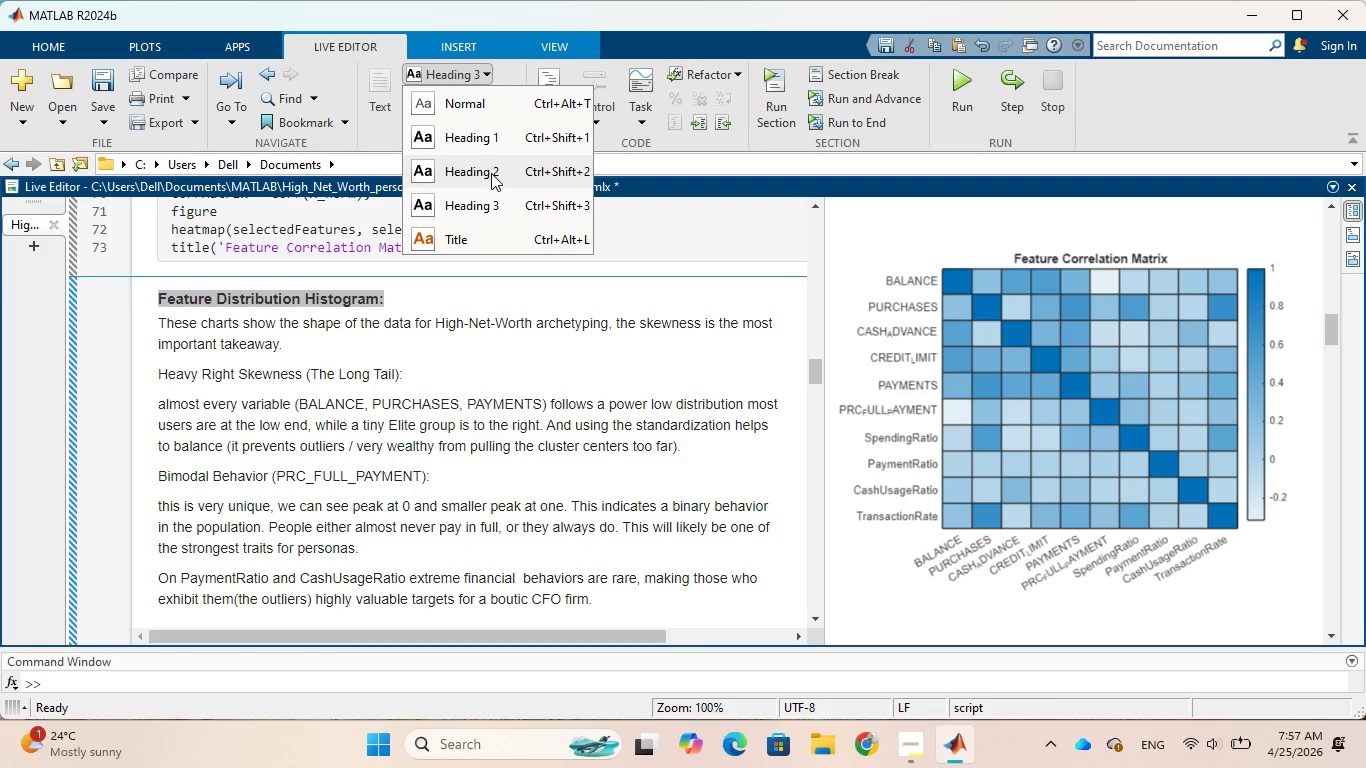 
left_click([491, 173])
 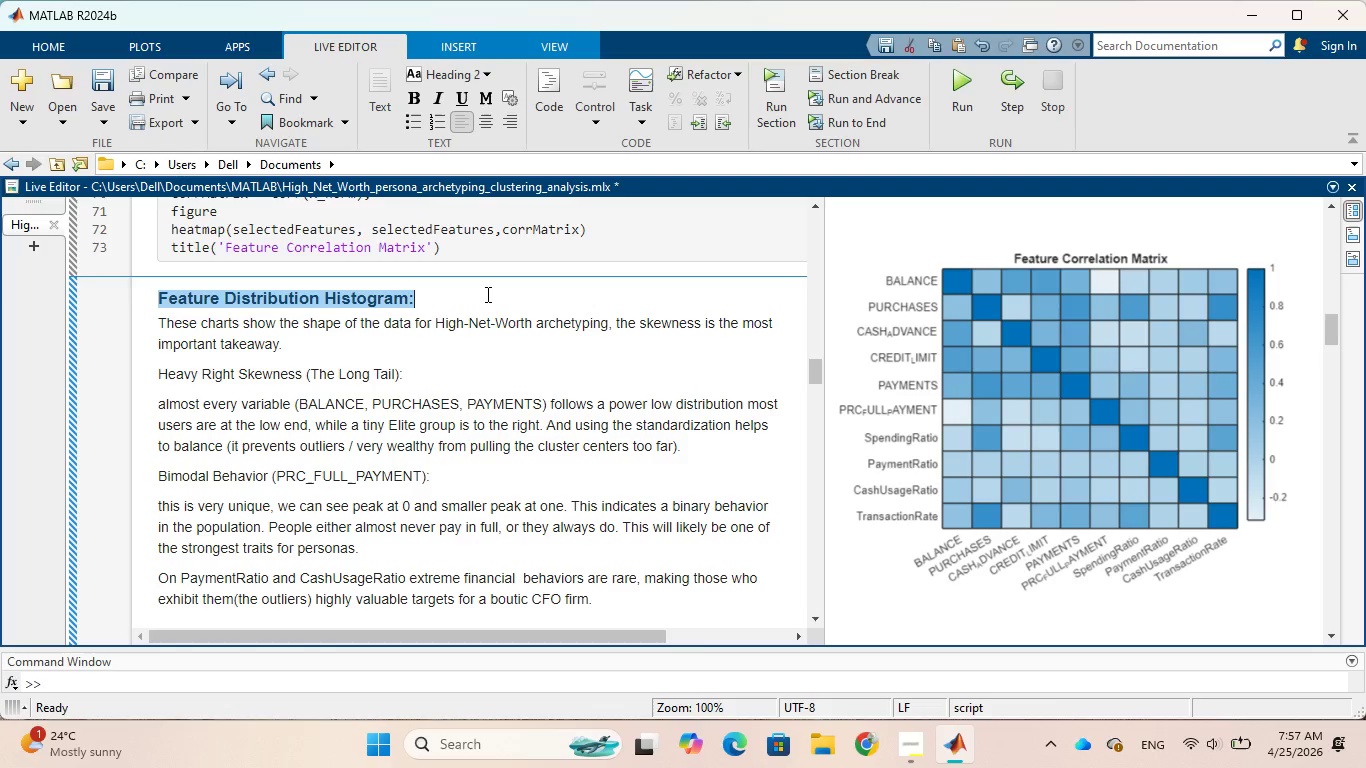 
scroll: coordinate [497, 360], scroll_direction: down, amount: 5.0
 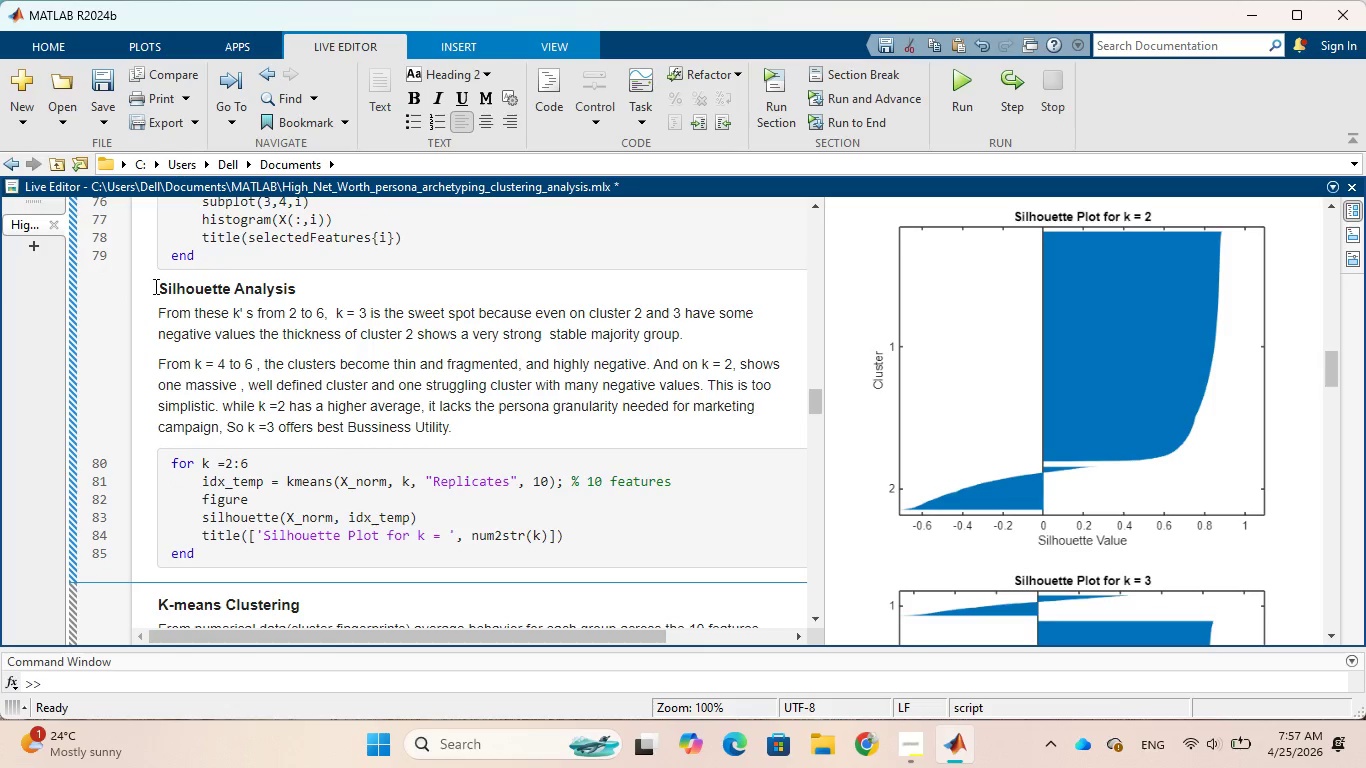 
left_click_drag(start_coordinate=[159, 288], to_coordinate=[294, 290])
 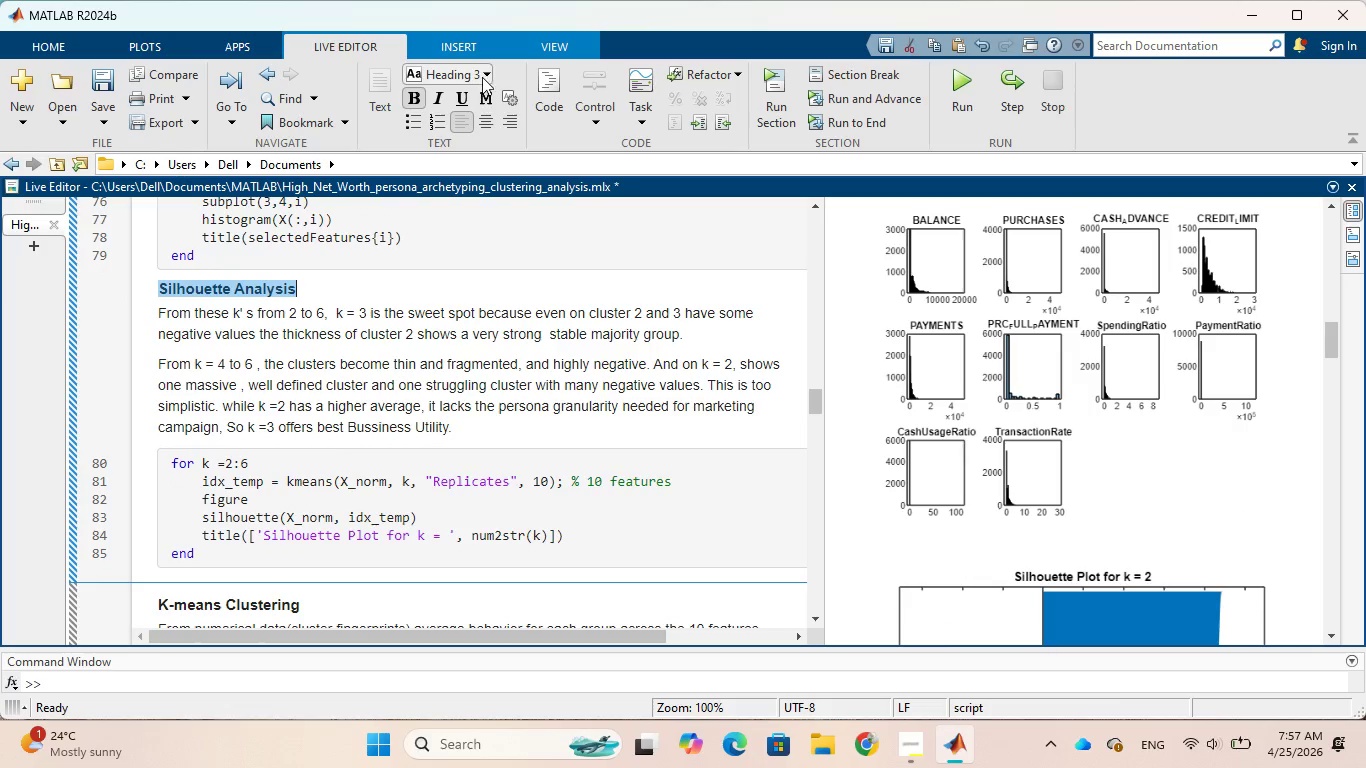 
left_click([486, 74])
 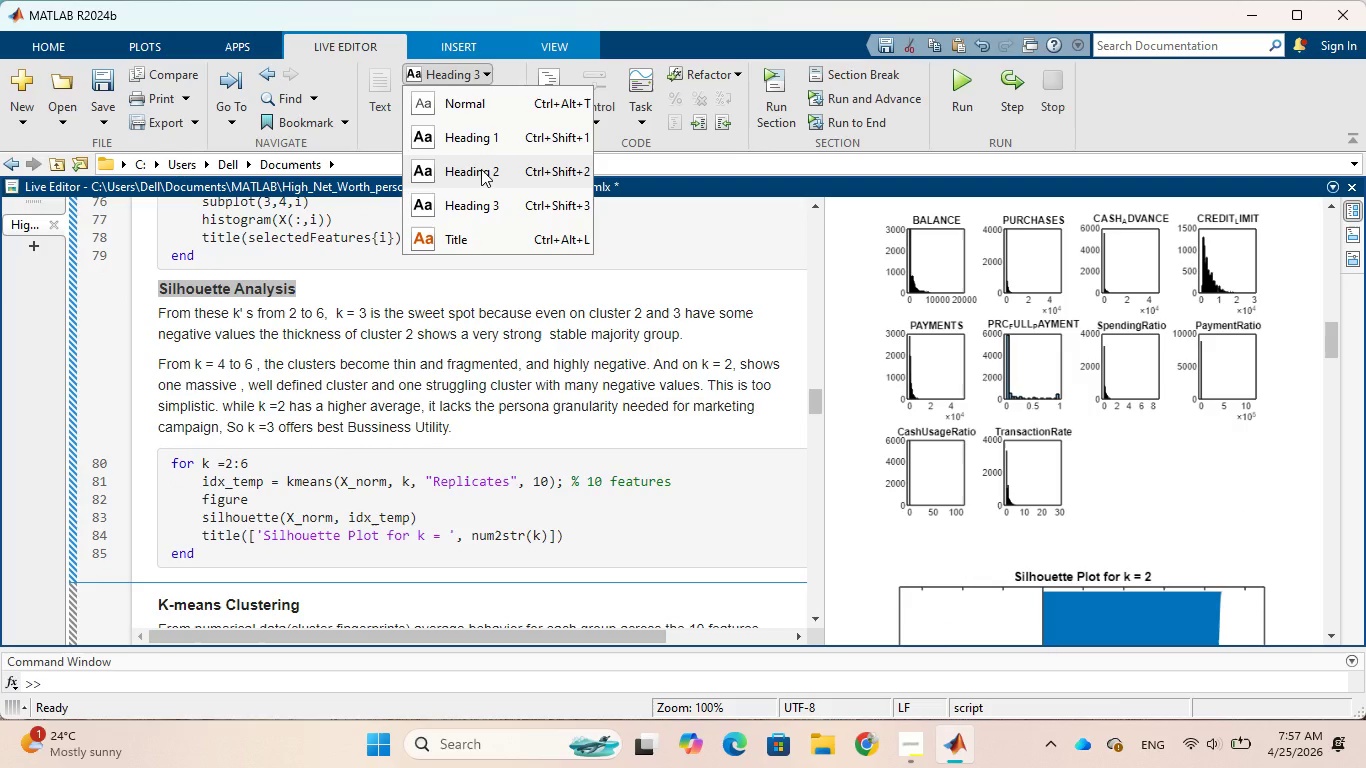 
left_click([481, 169])
 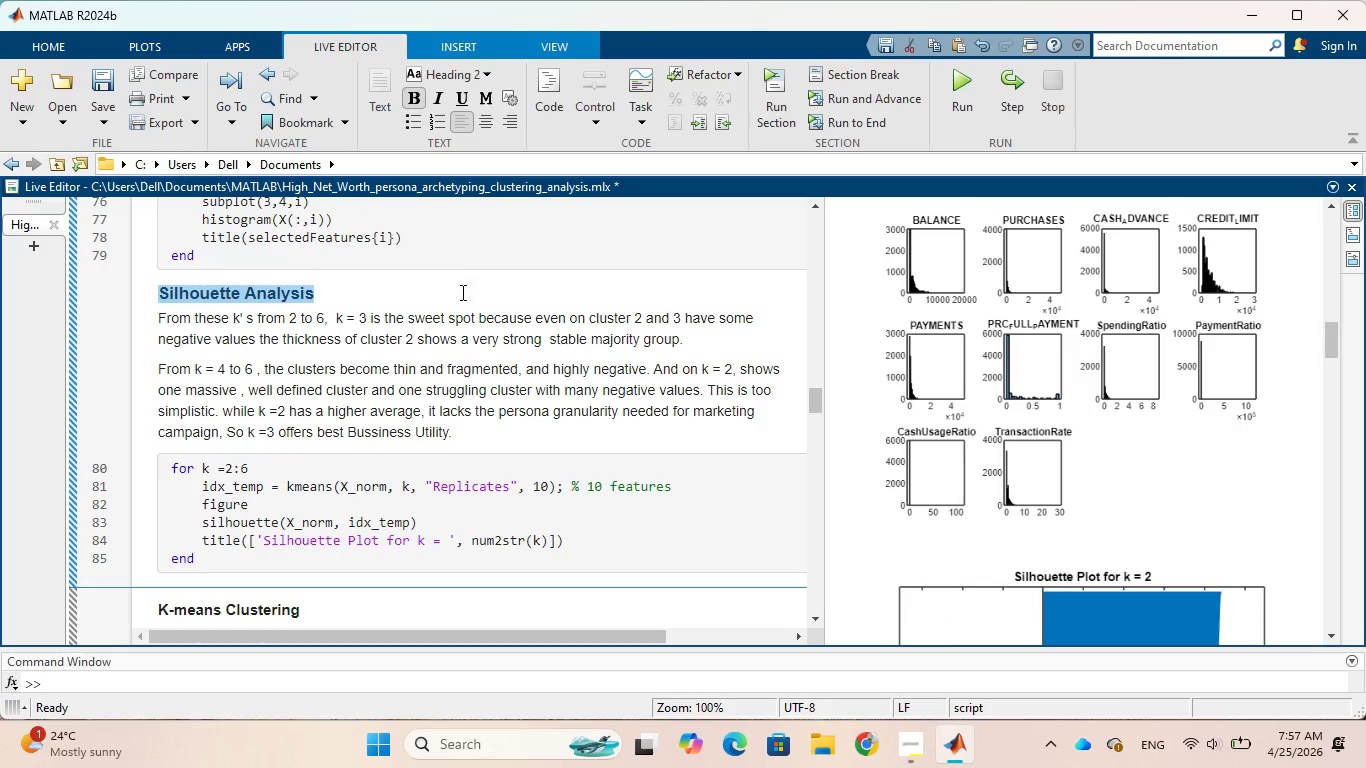 
left_click([438, 291])
 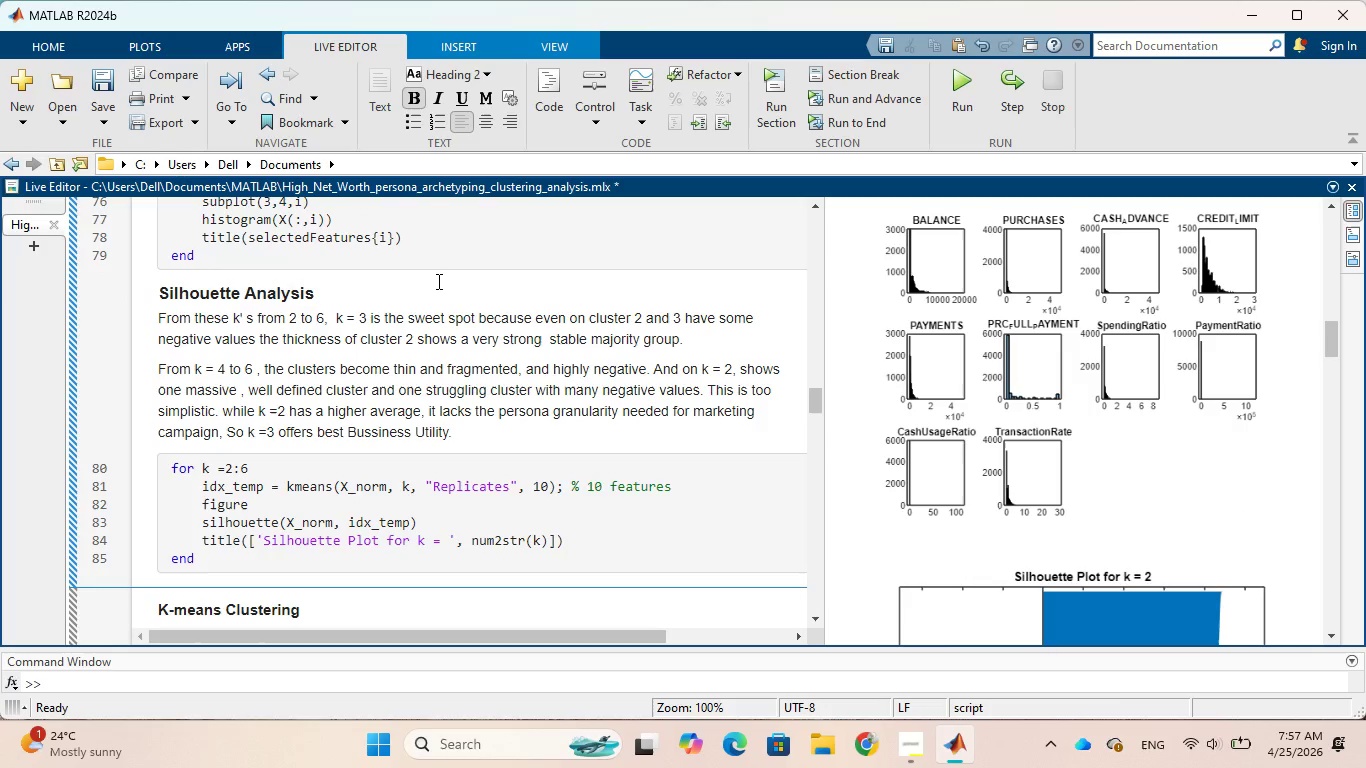 
scroll: coordinate [437, 281], scroll_direction: down, amount: 3.0
 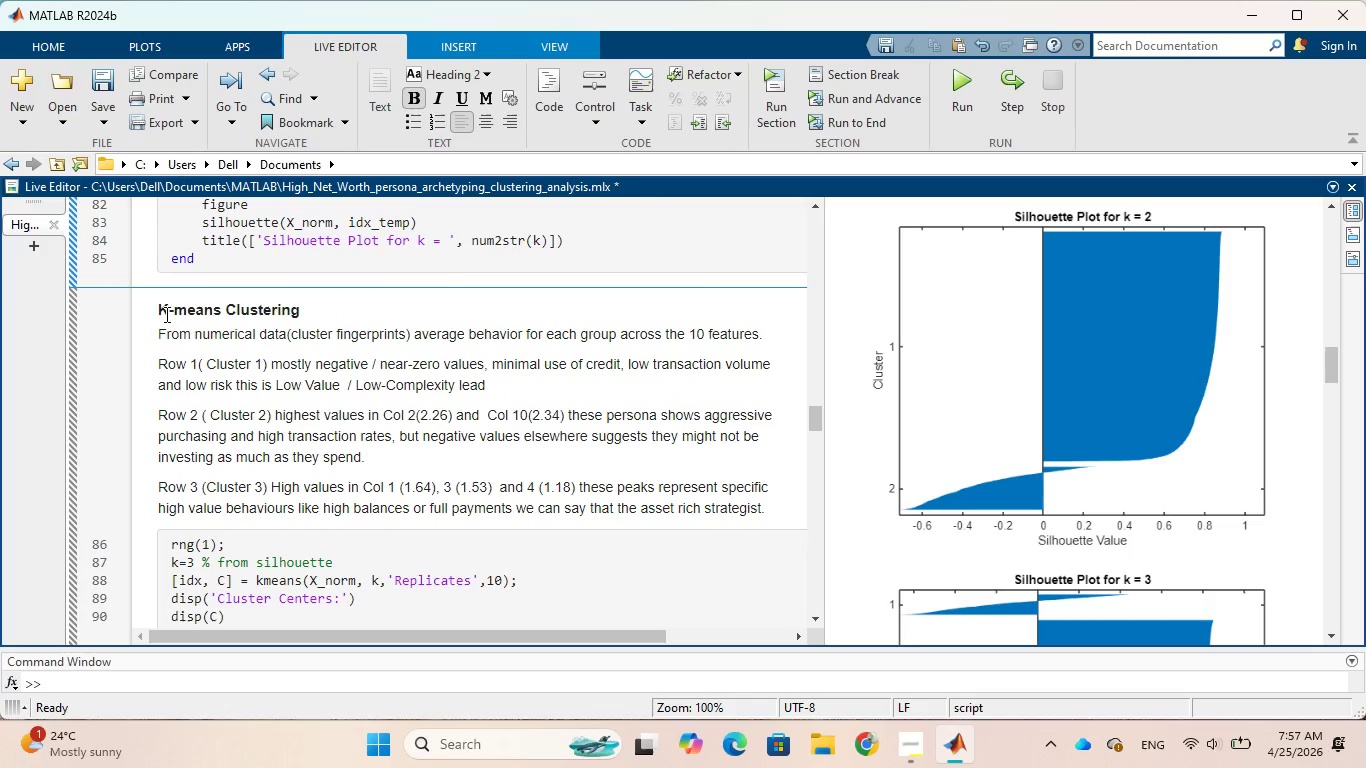 
left_click_drag(start_coordinate=[157, 311], to_coordinate=[299, 310])
 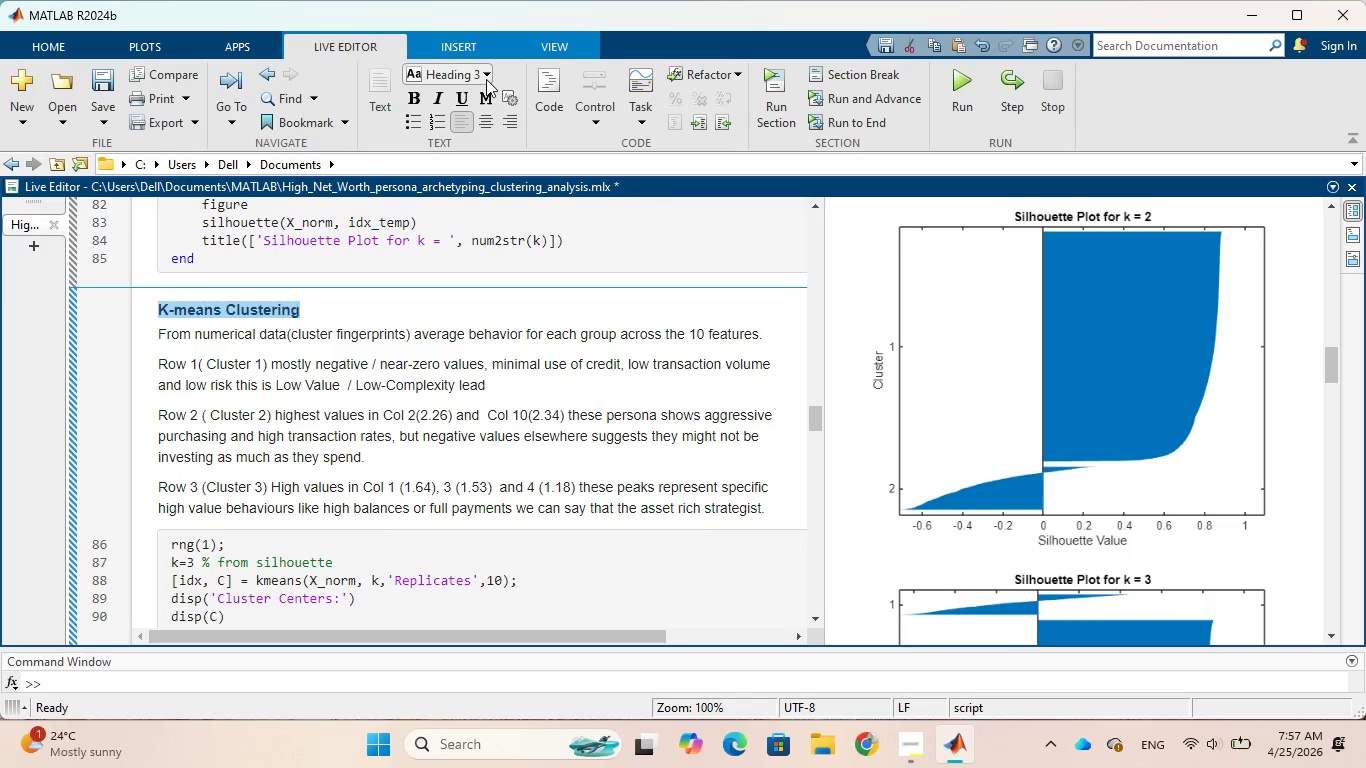 
left_click([486, 78])
 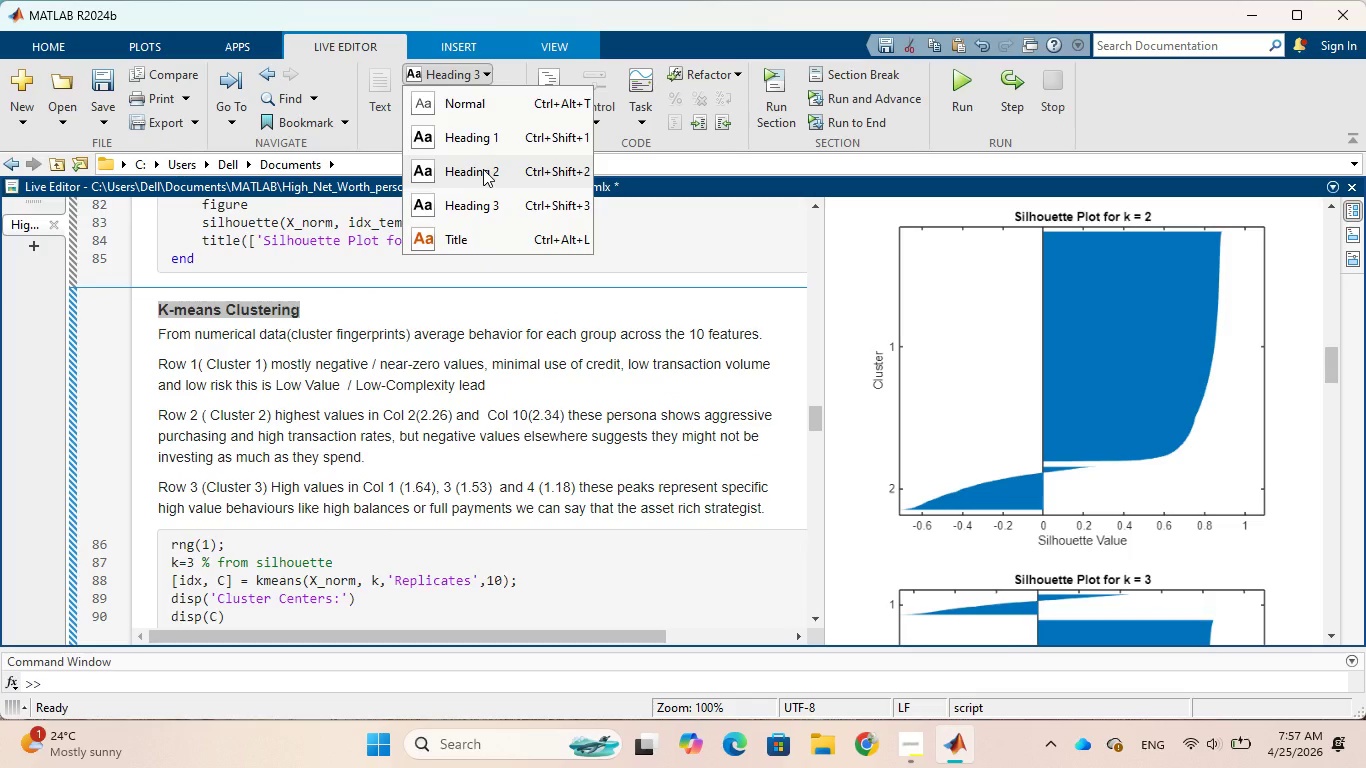 
left_click([483, 169])
 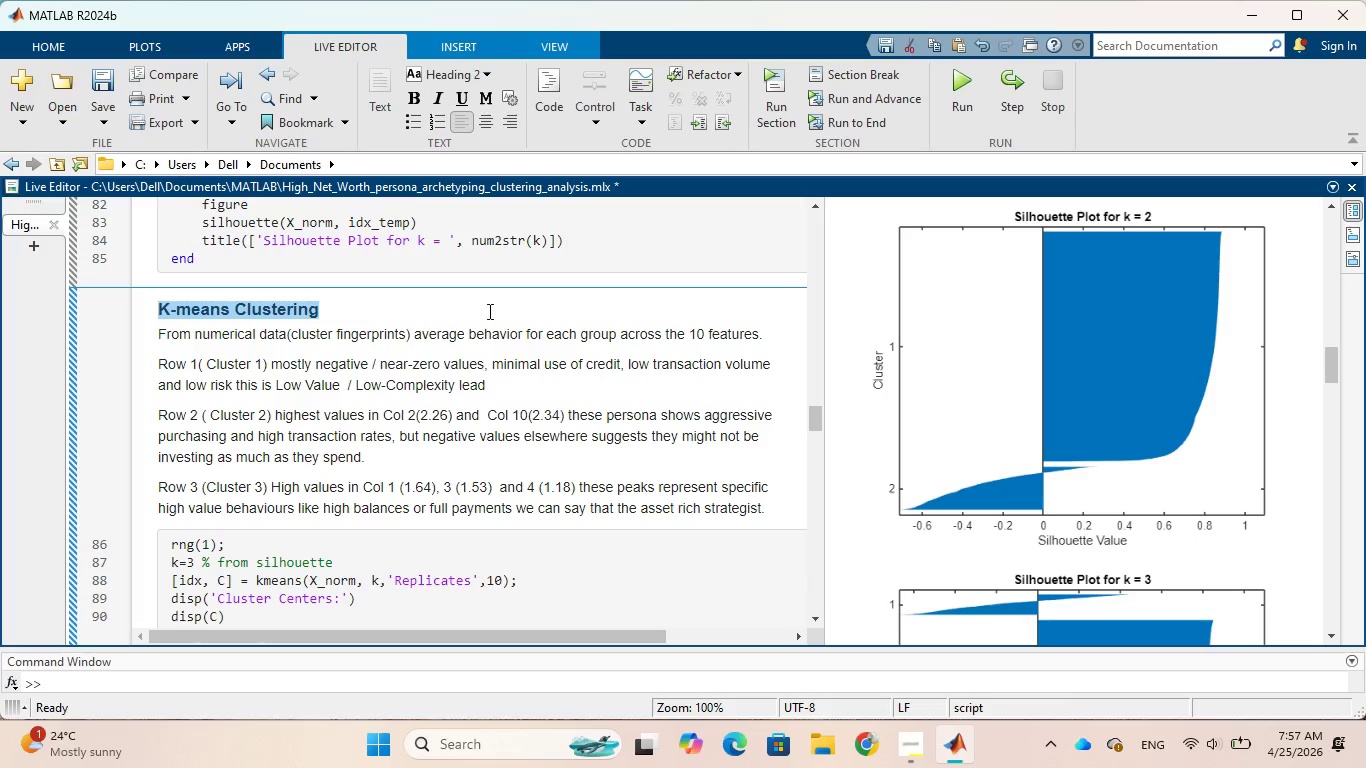 
left_click([488, 315])
 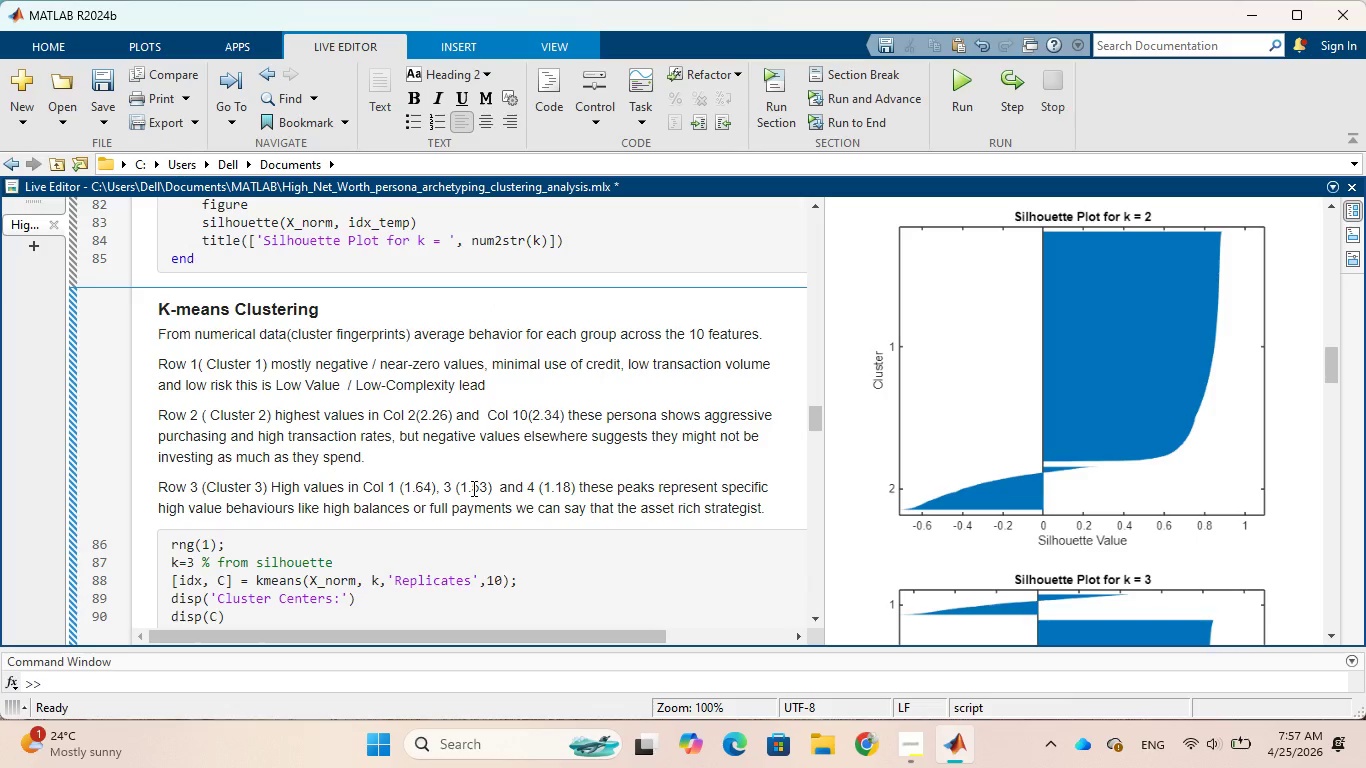 
wait(10.86)
 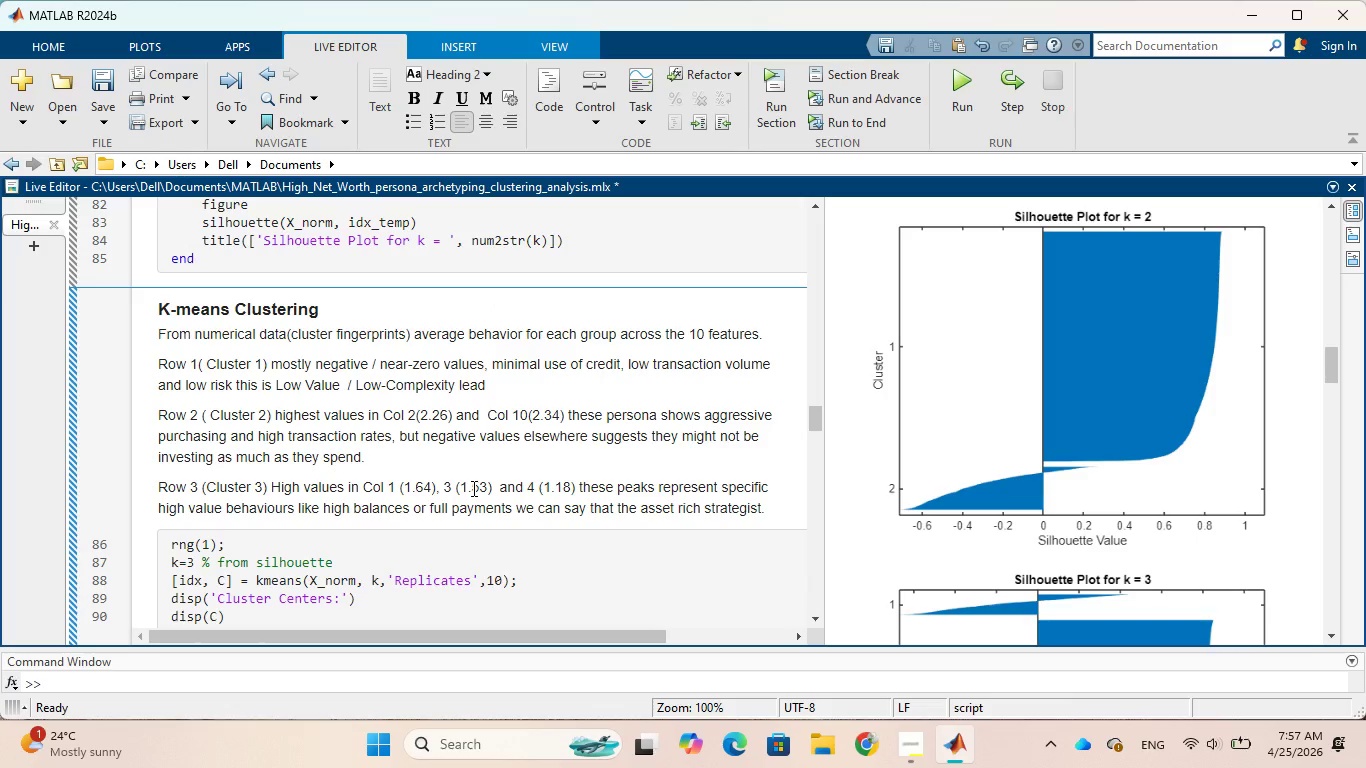 
left_click([287, 335])
 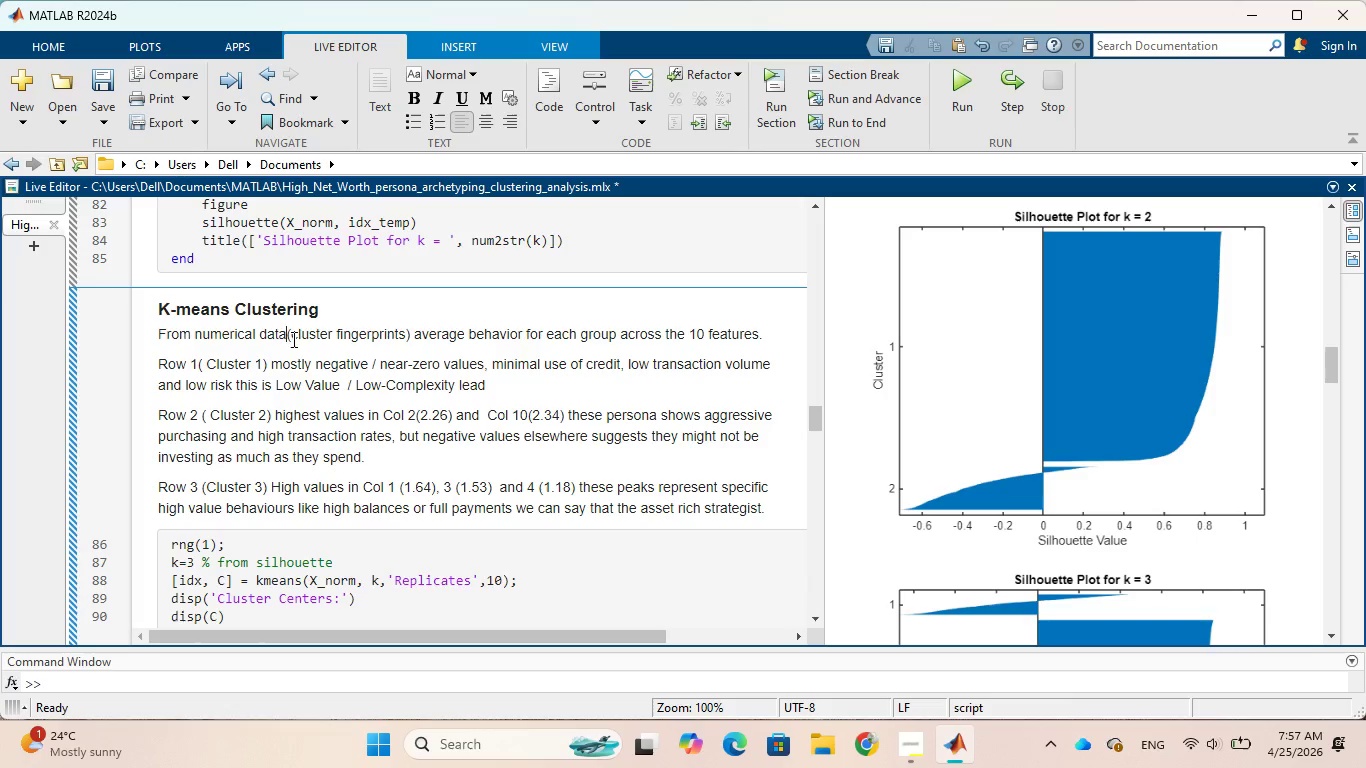 
key(Space)
 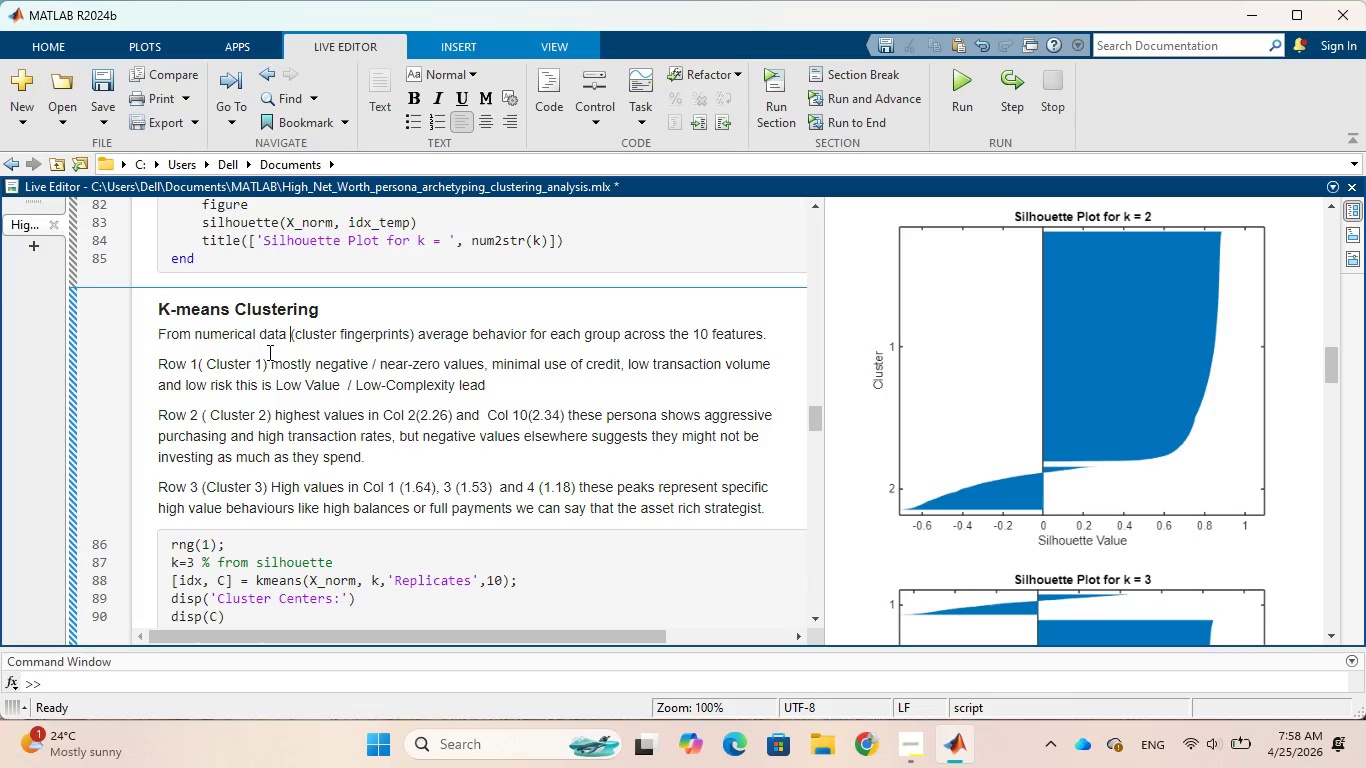 
wait(24.53)
 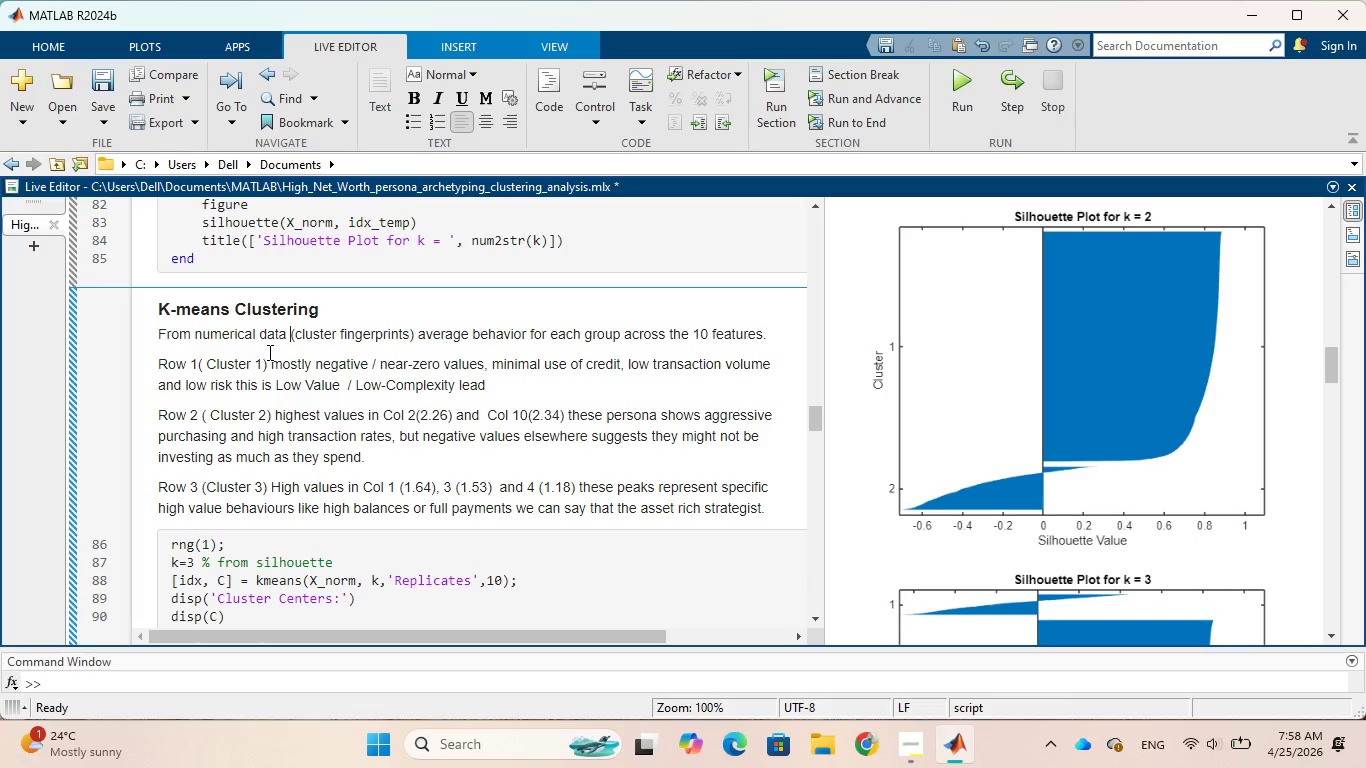 
left_click([772, 331])
 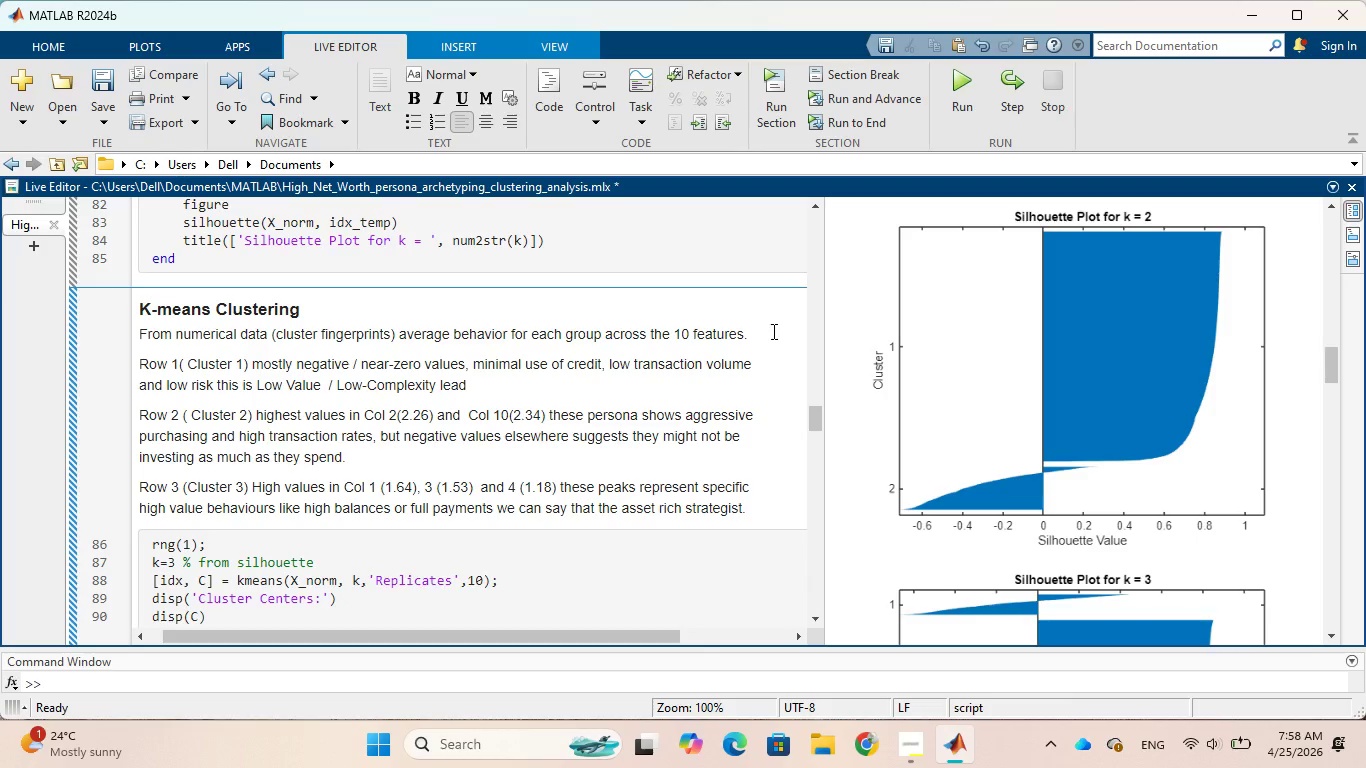 
key(Backspace)
 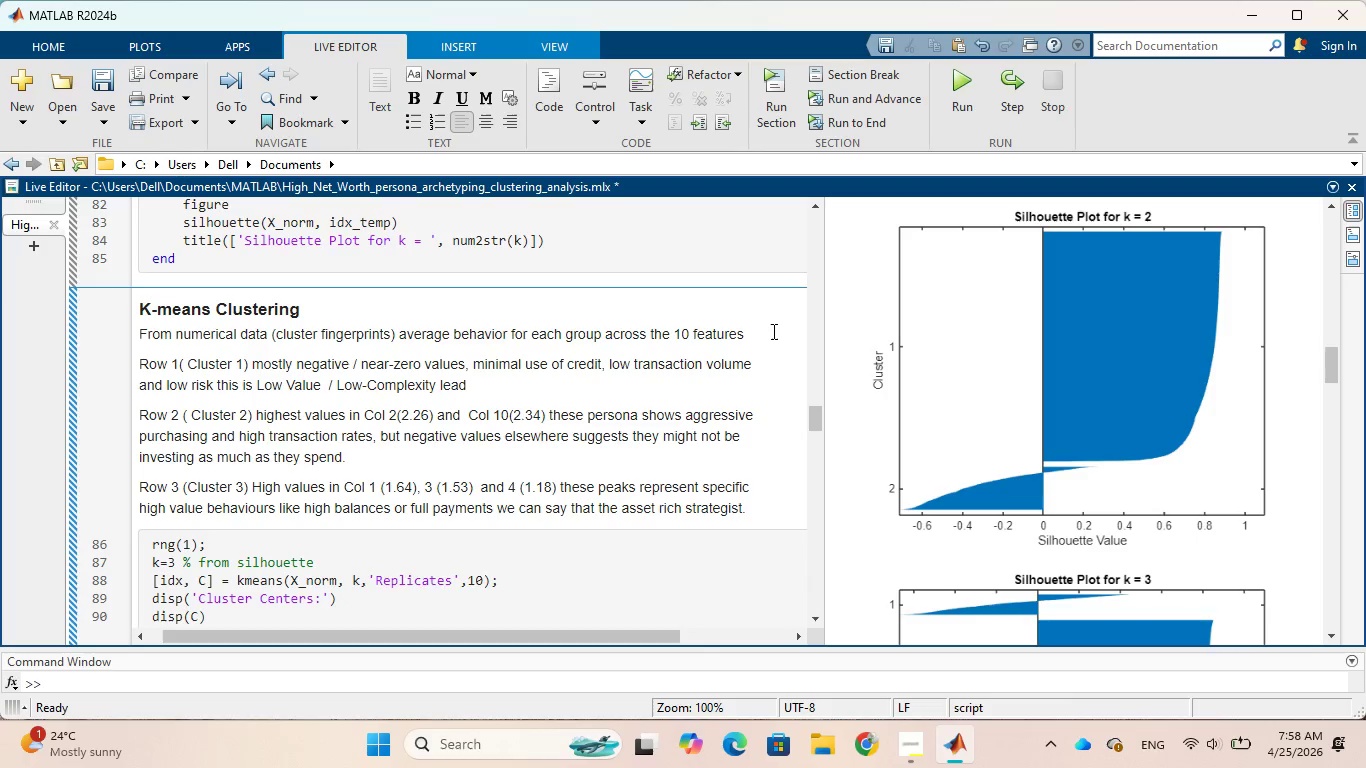 
key(Comma)
 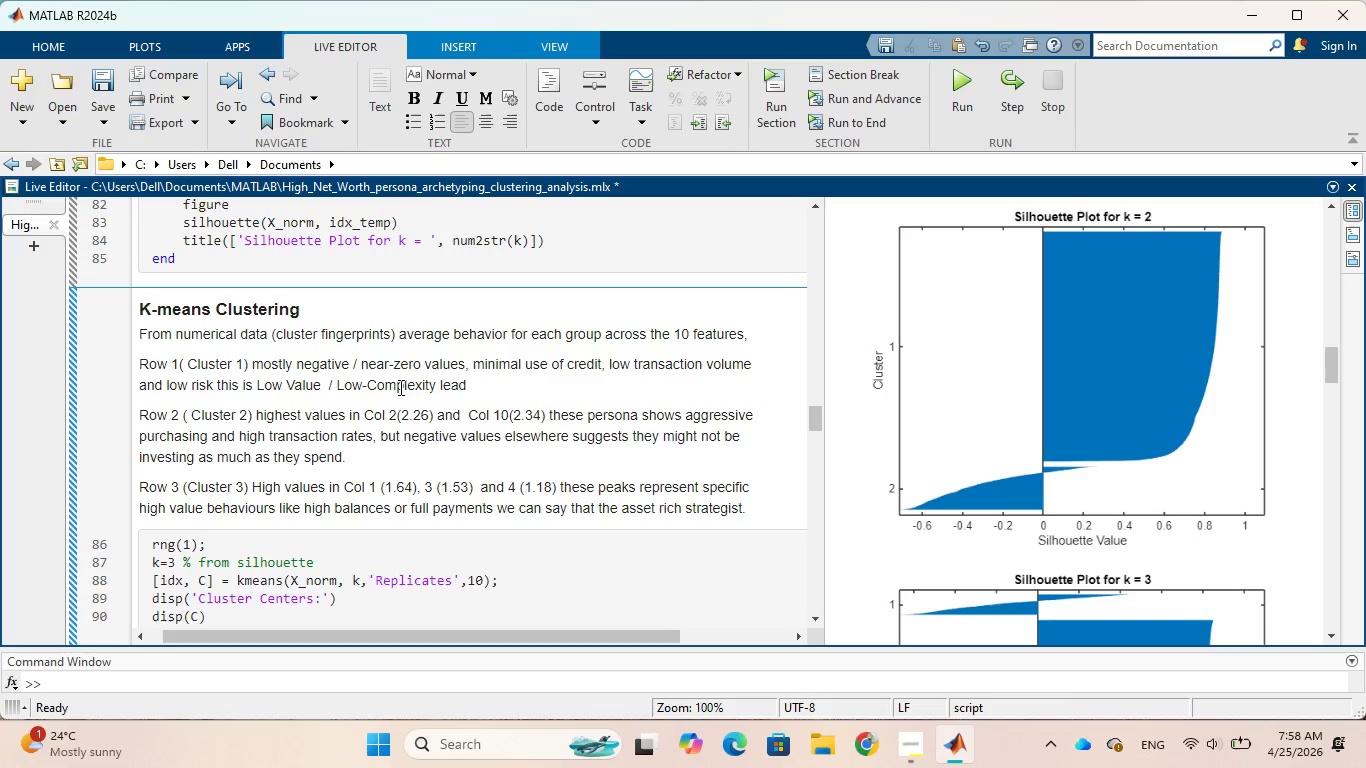 
wait(35.08)
 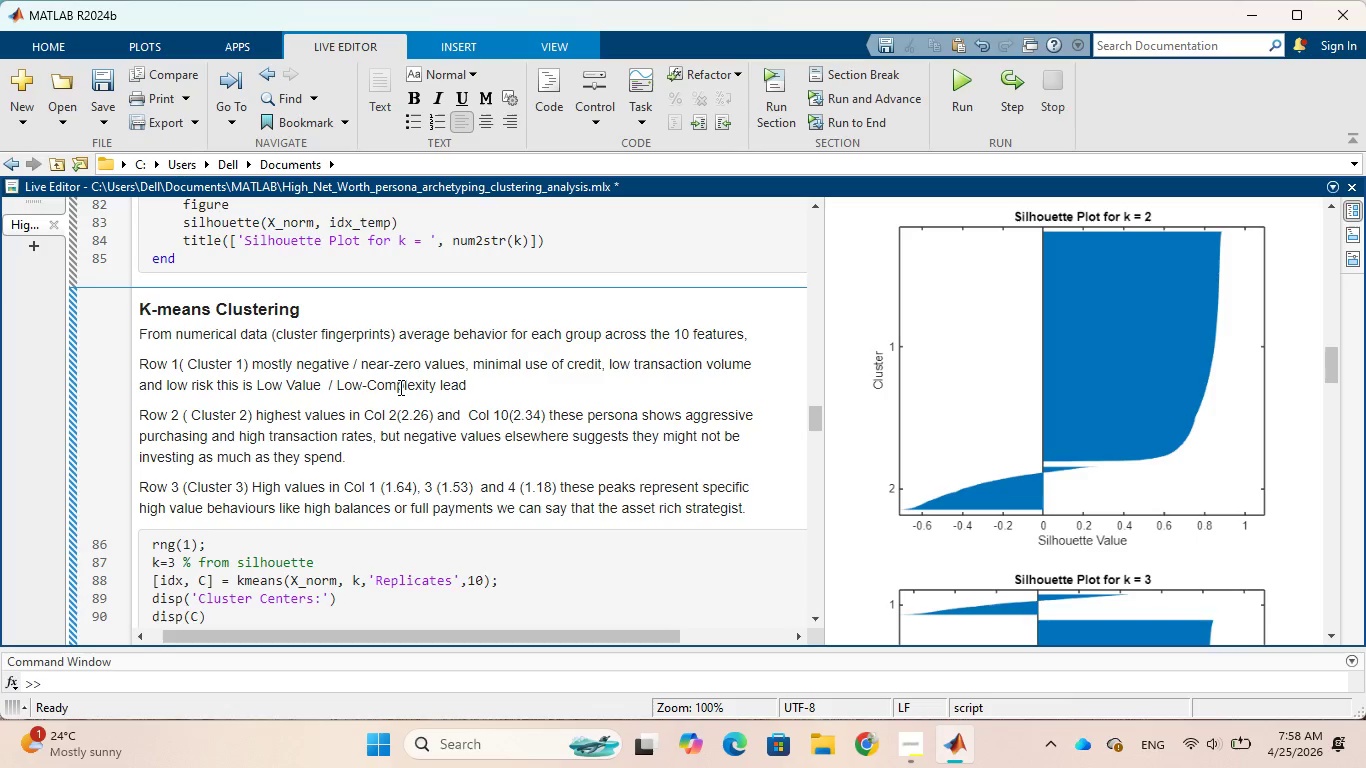 
left_click([394, 416])
 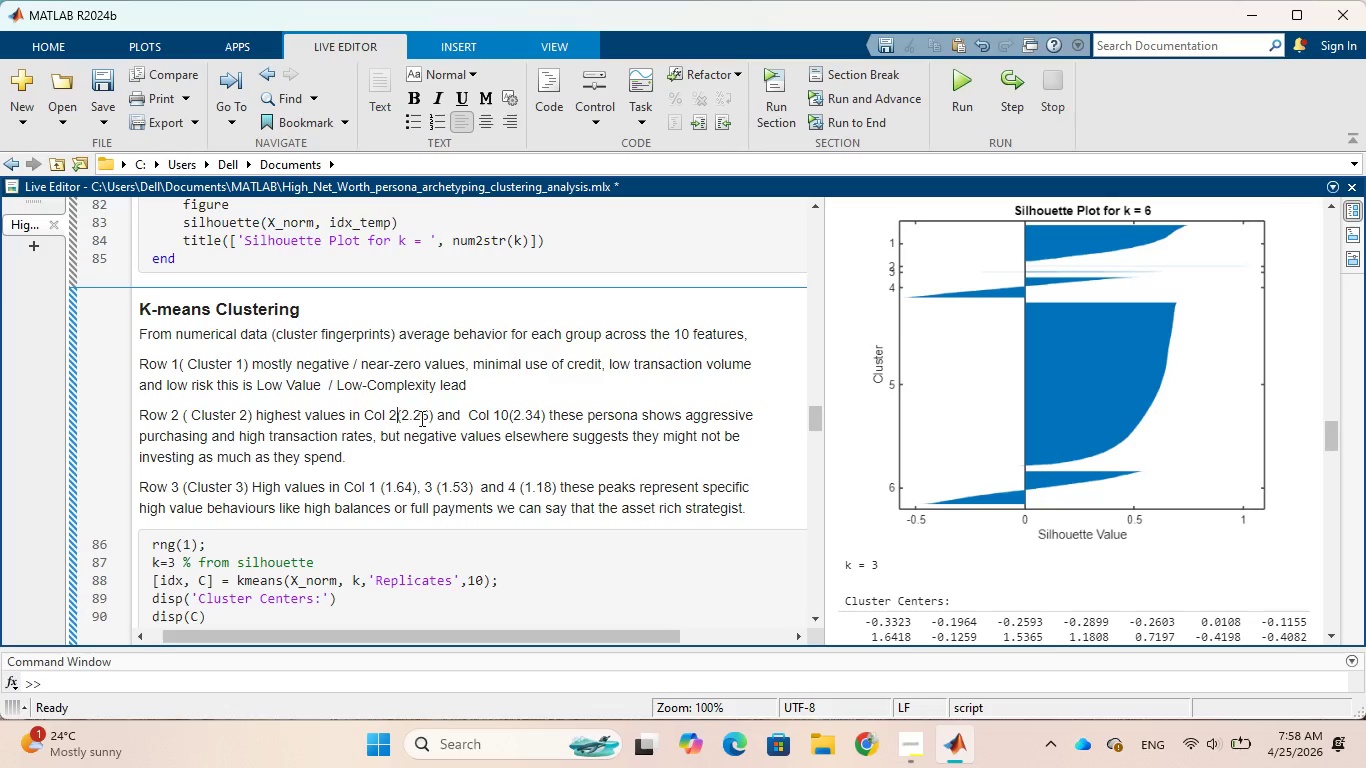 
key(Space)
 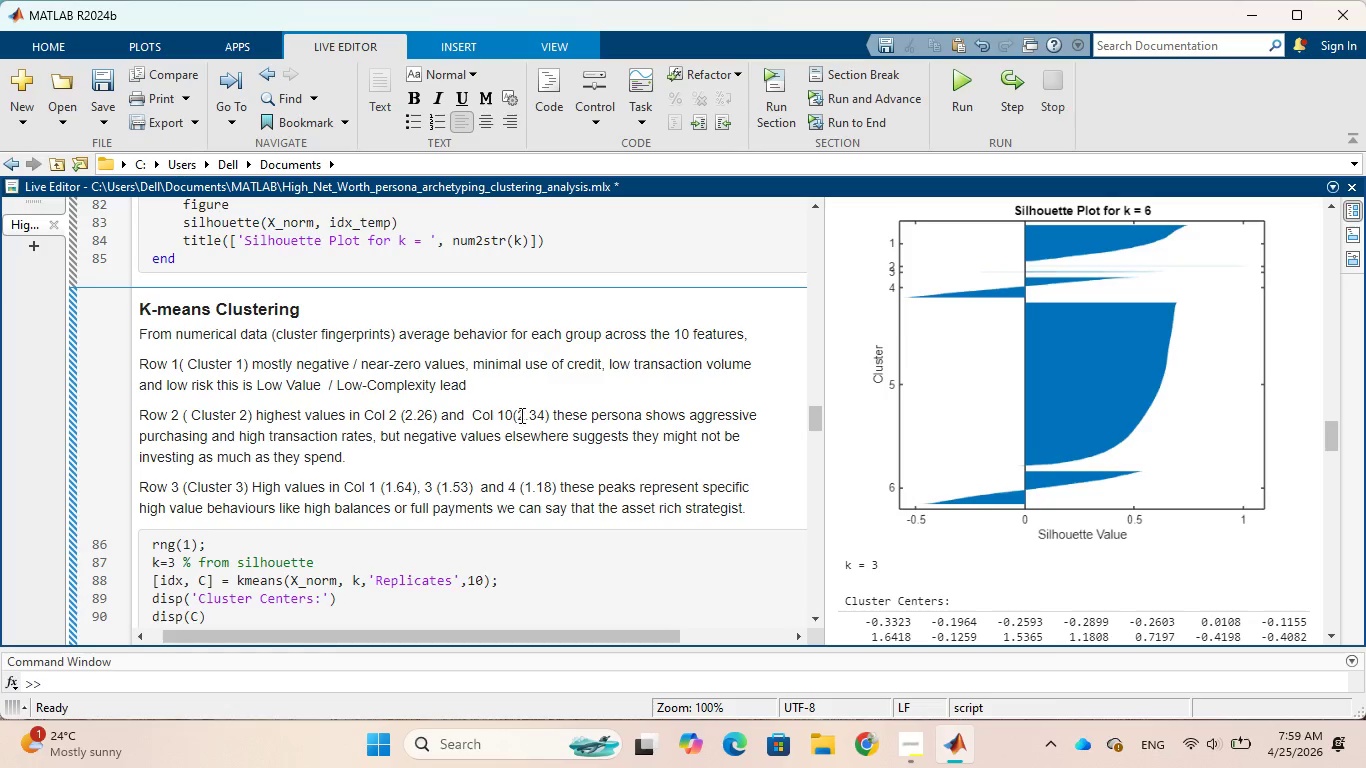 
left_click([512, 417])
 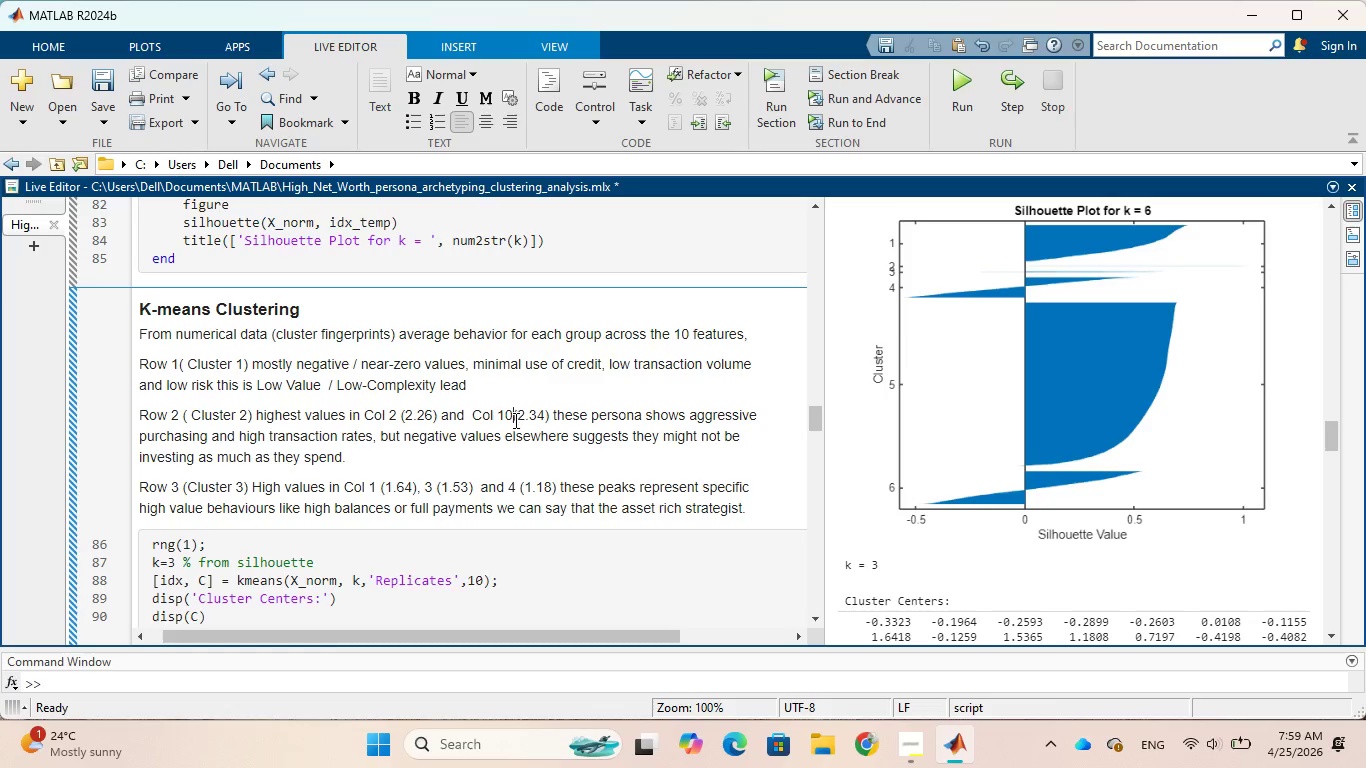 
key(Space)
 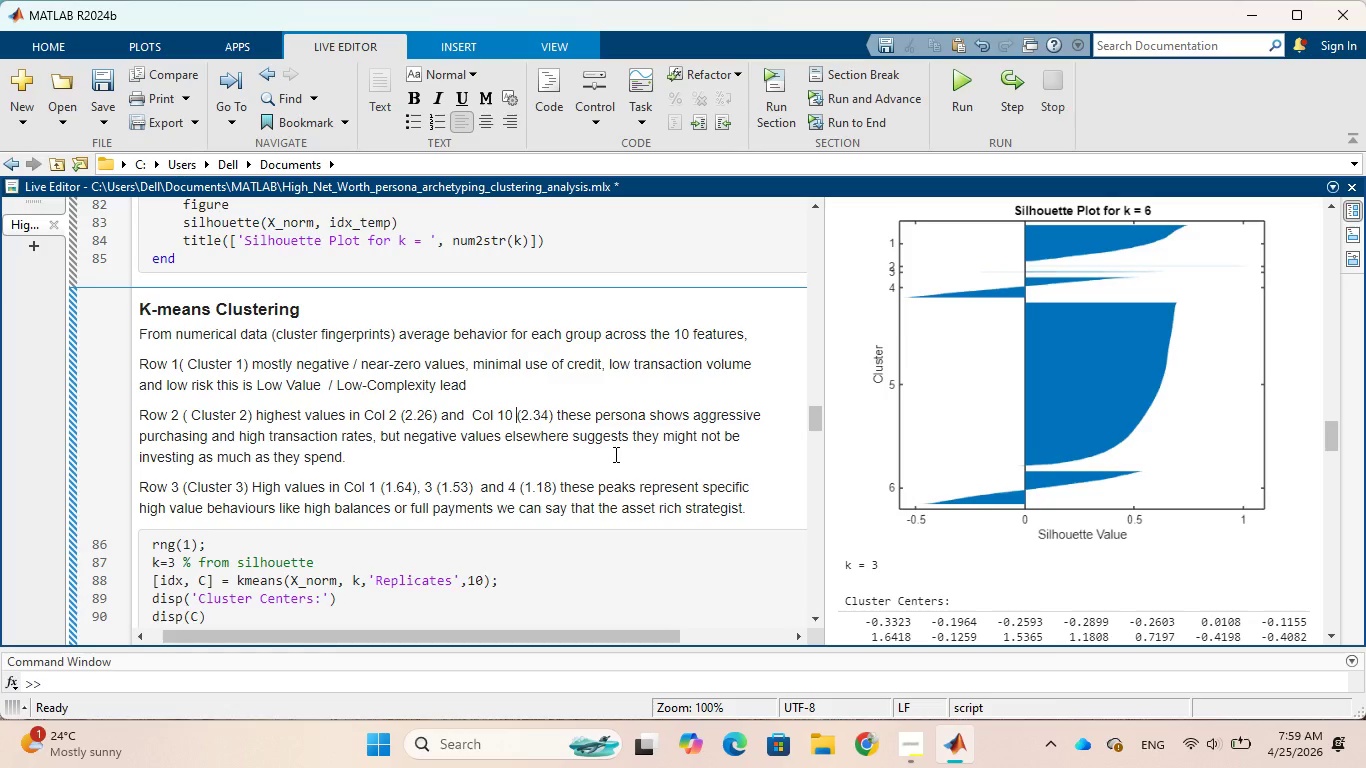 
wait(35.47)
 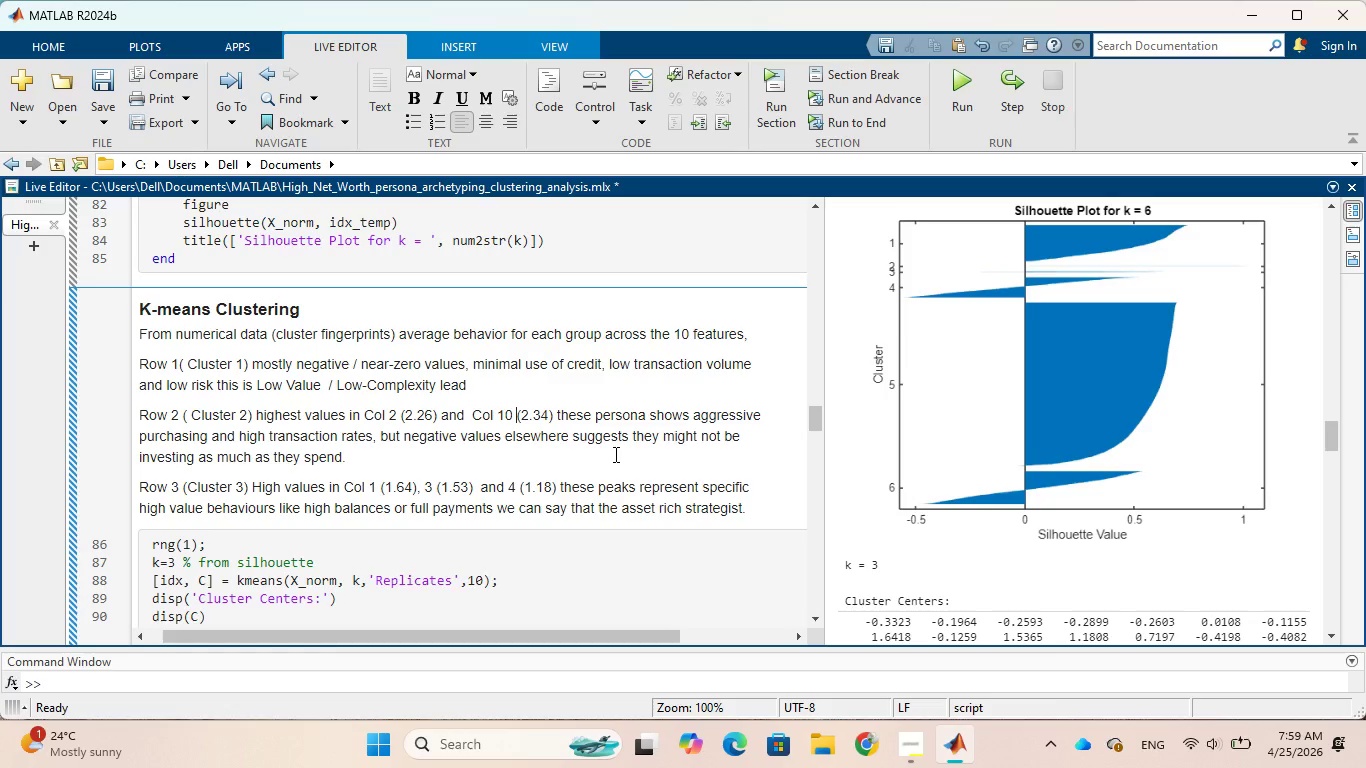 
scroll: coordinate [929, 377], scroll_direction: down, amount: 3.0
 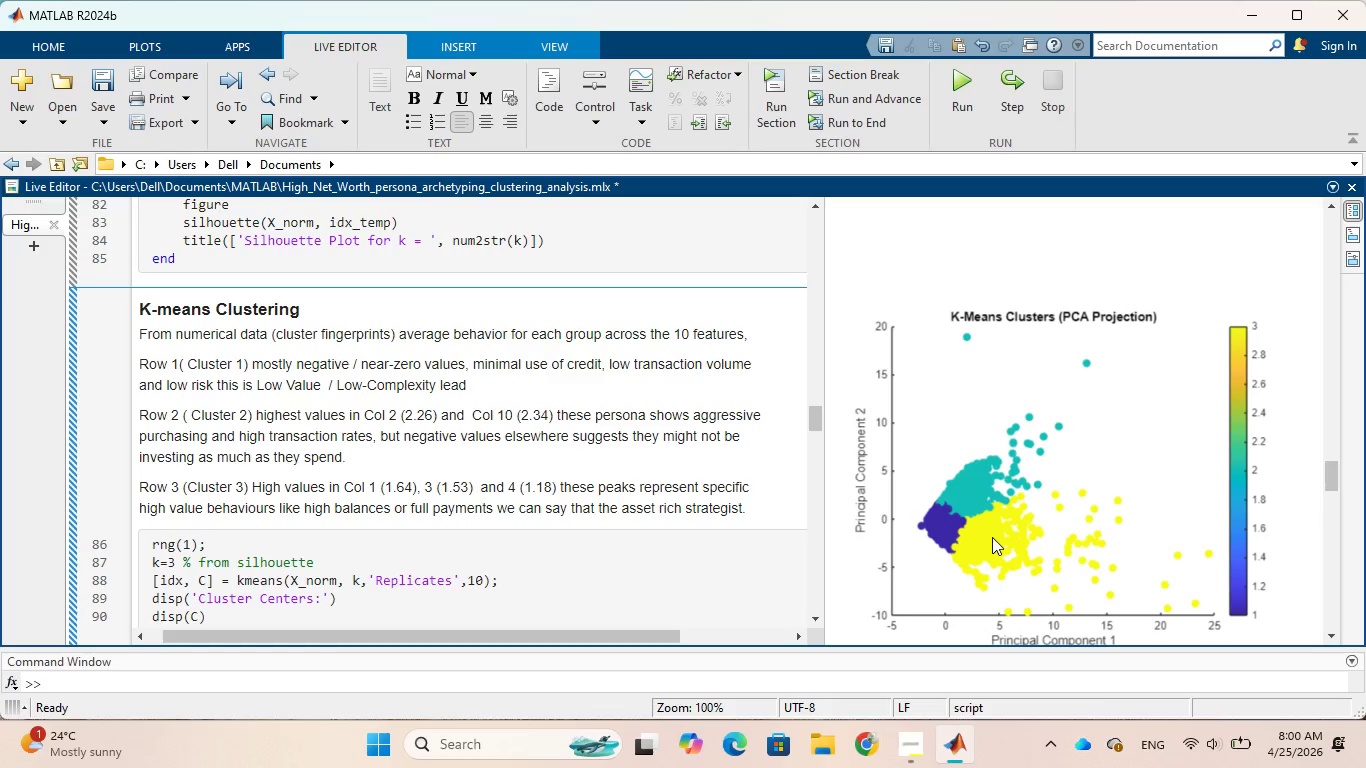 
wait(46.92)
 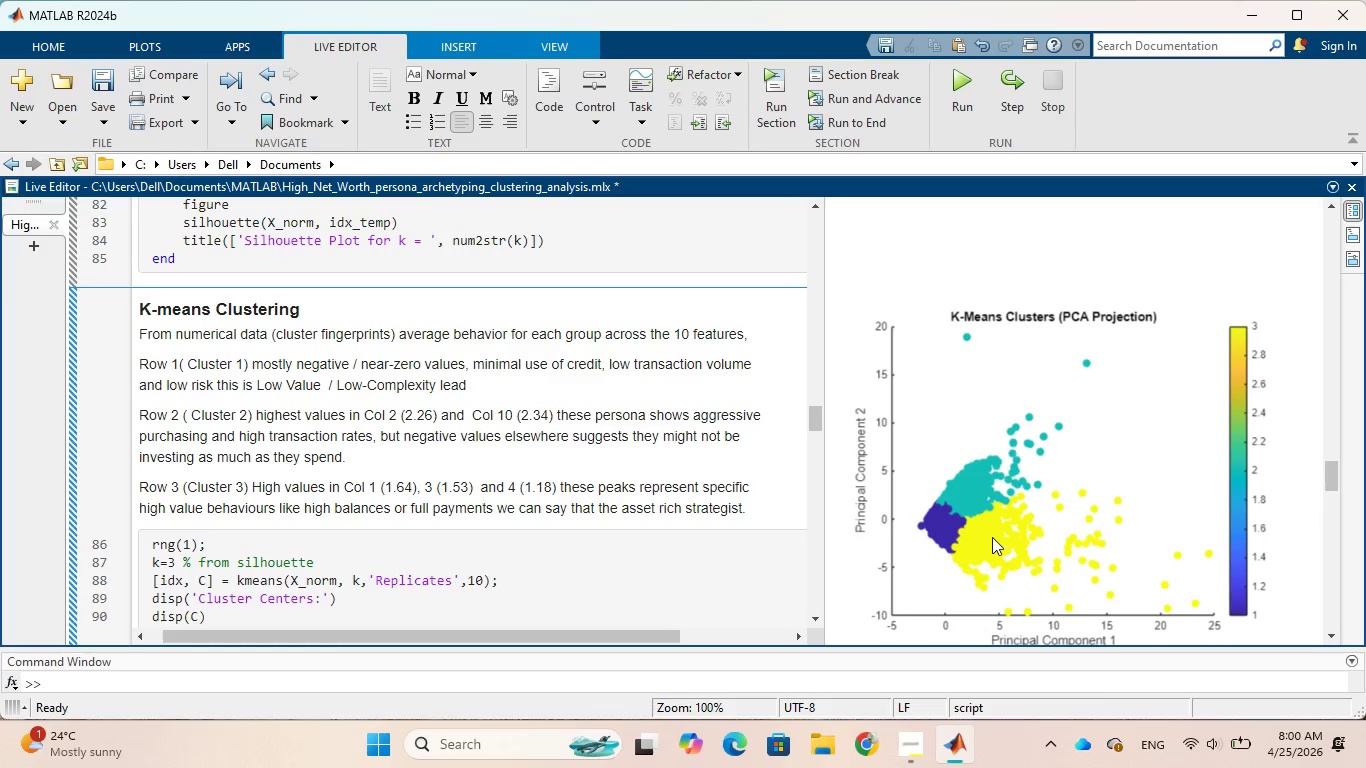 
scroll: coordinate [1097, 488], scroll_direction: down, amount: 5.0
 